 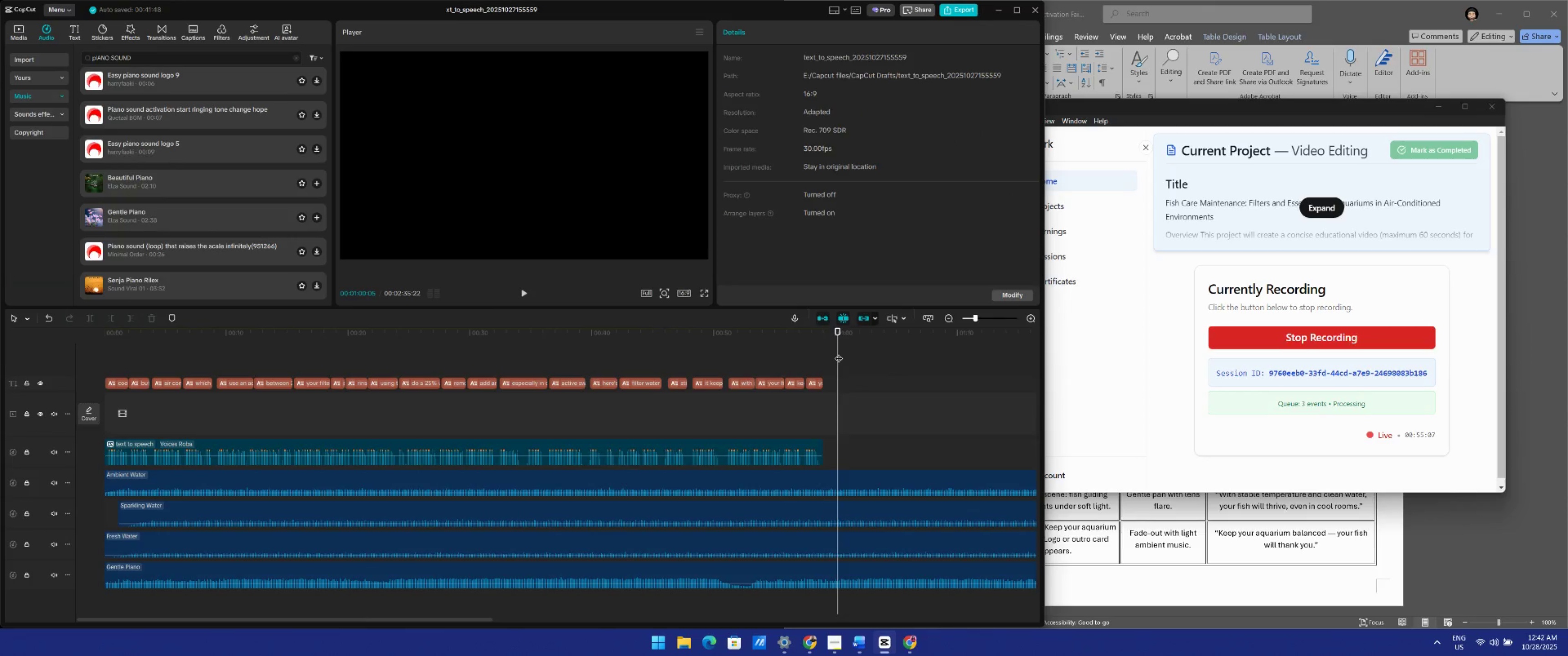 
left_click([1433, 106])
 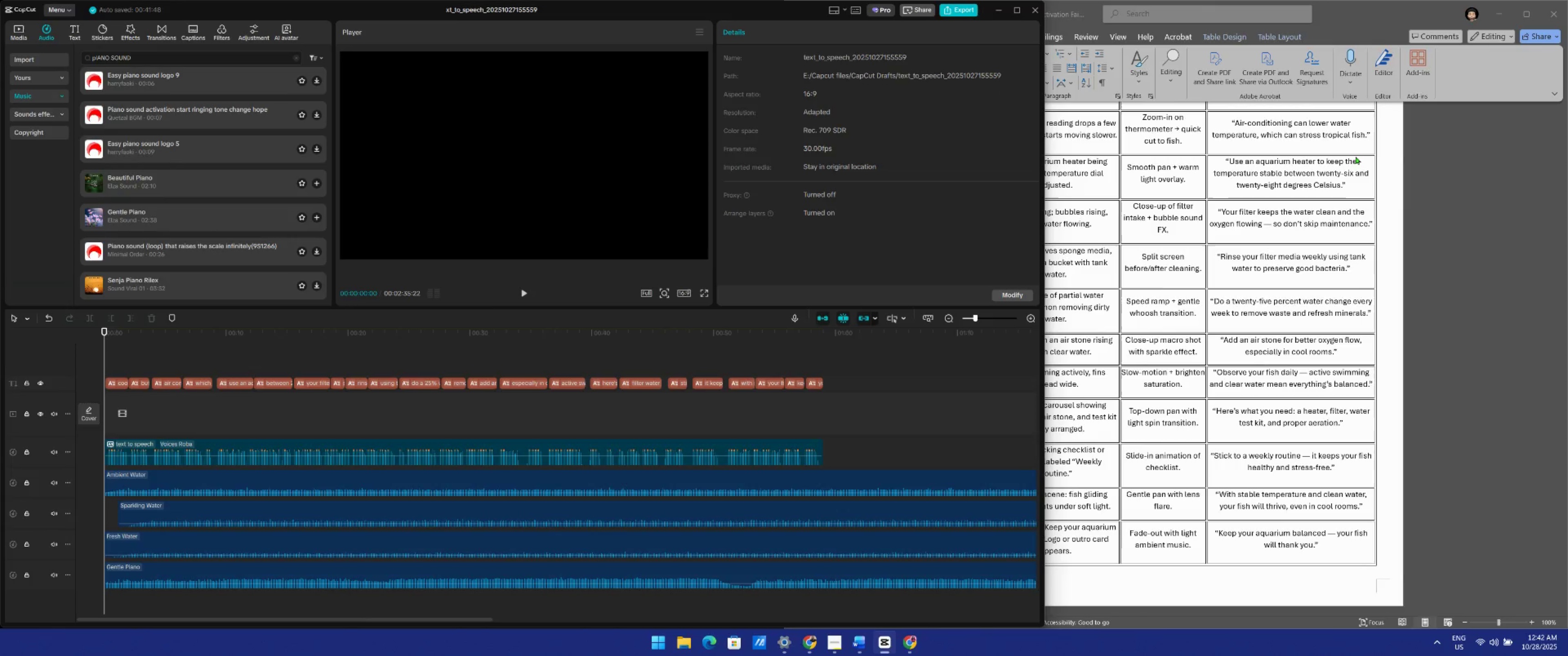 
wait(11.5)
 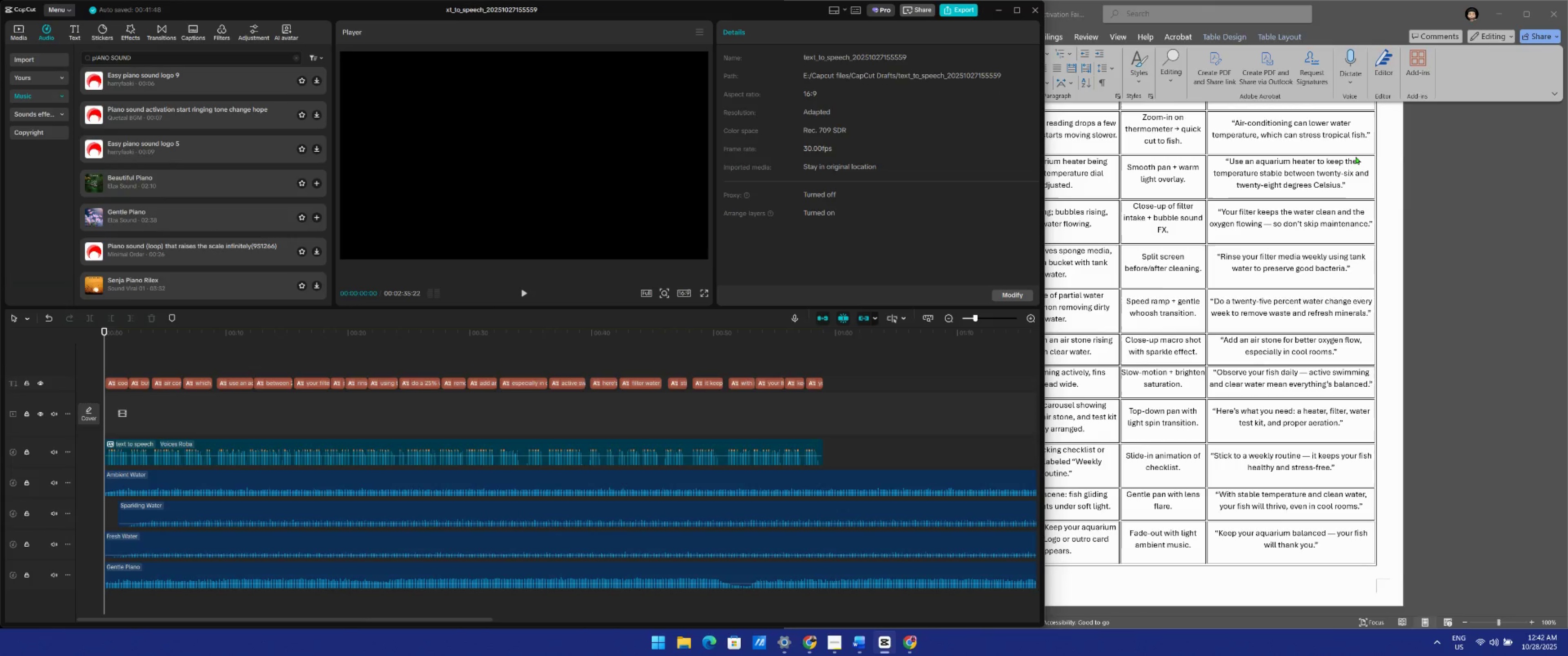 
key(Space)
 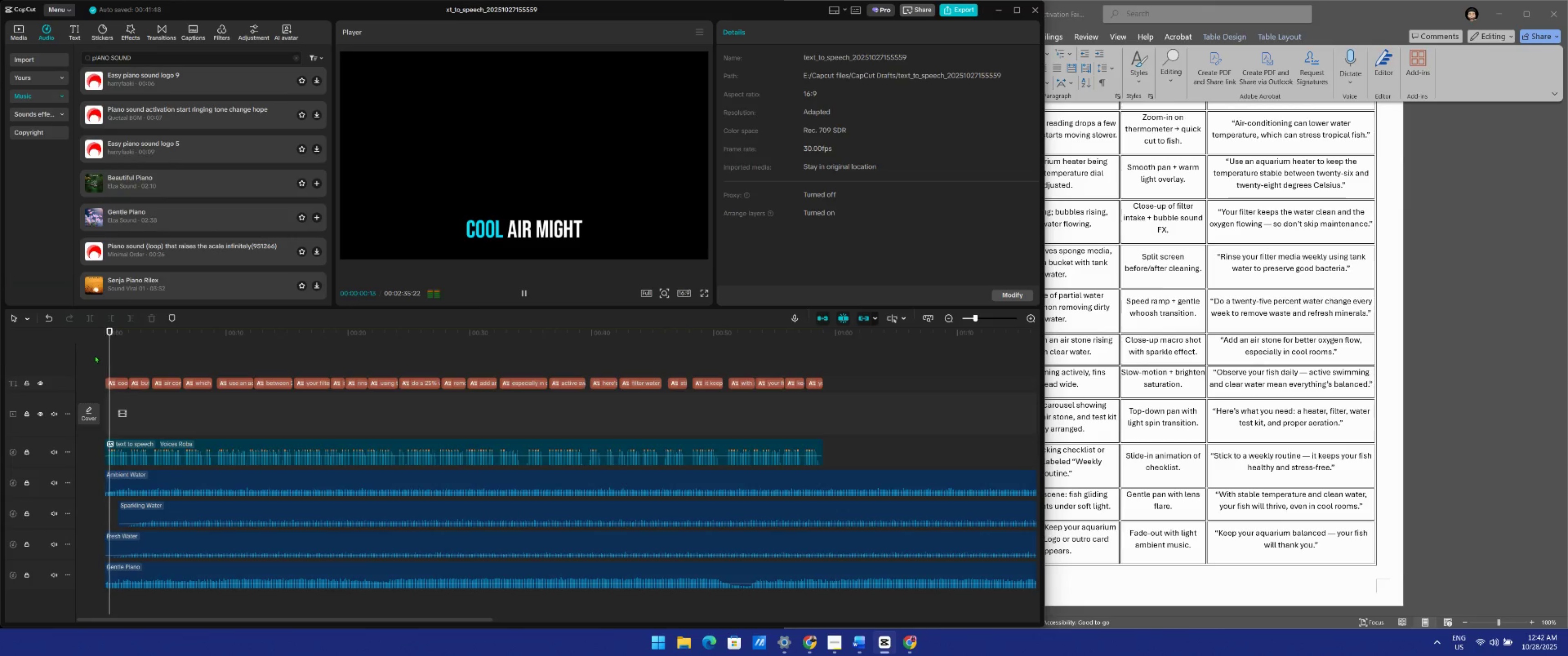 
key(Space)
 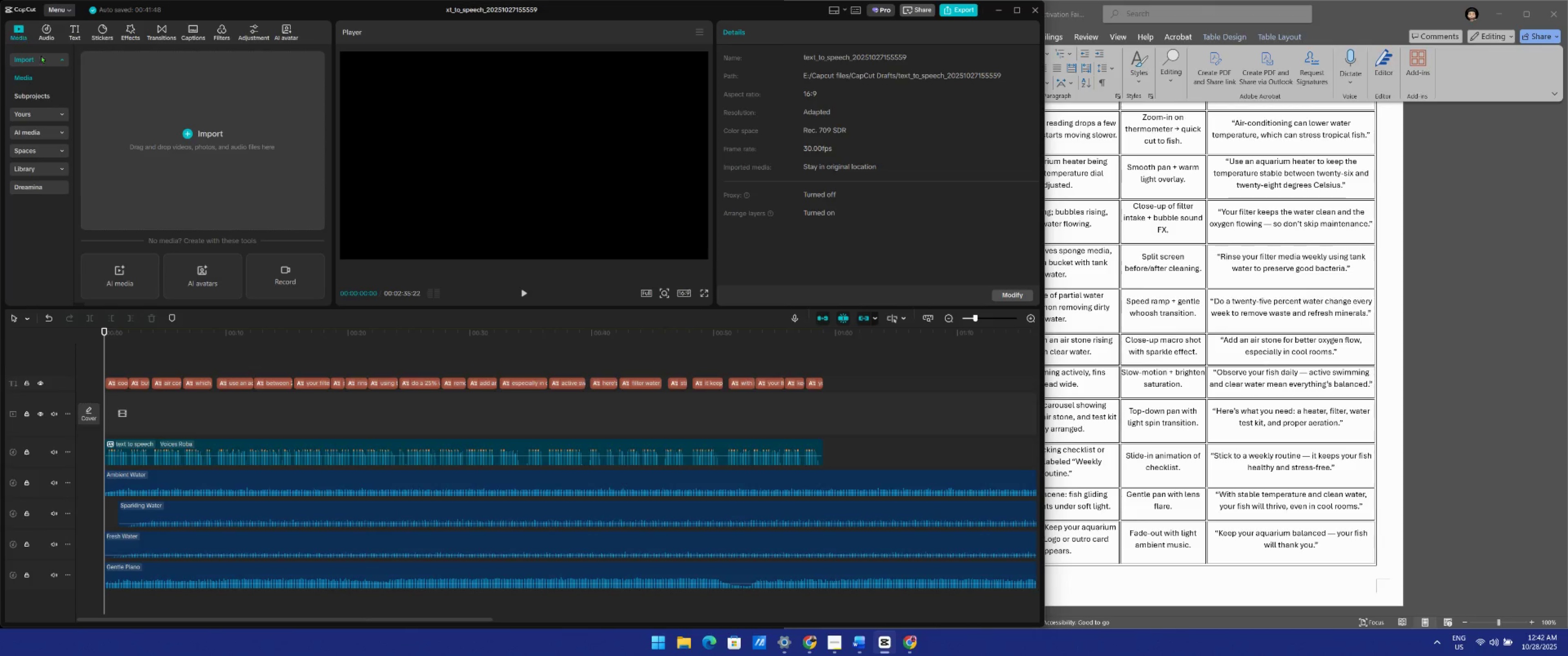 
left_click([692, 640])
 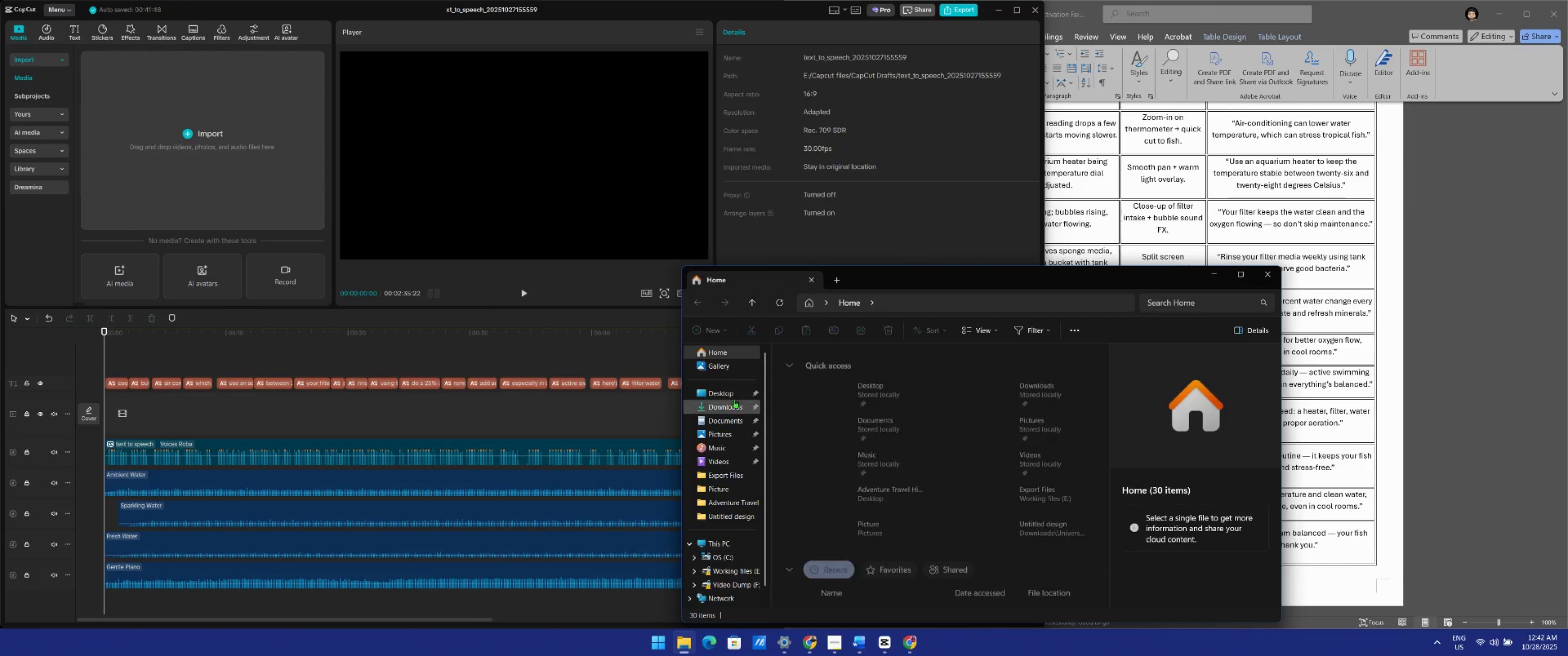 
scroll: coordinate [730, 409], scroll_direction: up, amount: 5.0
 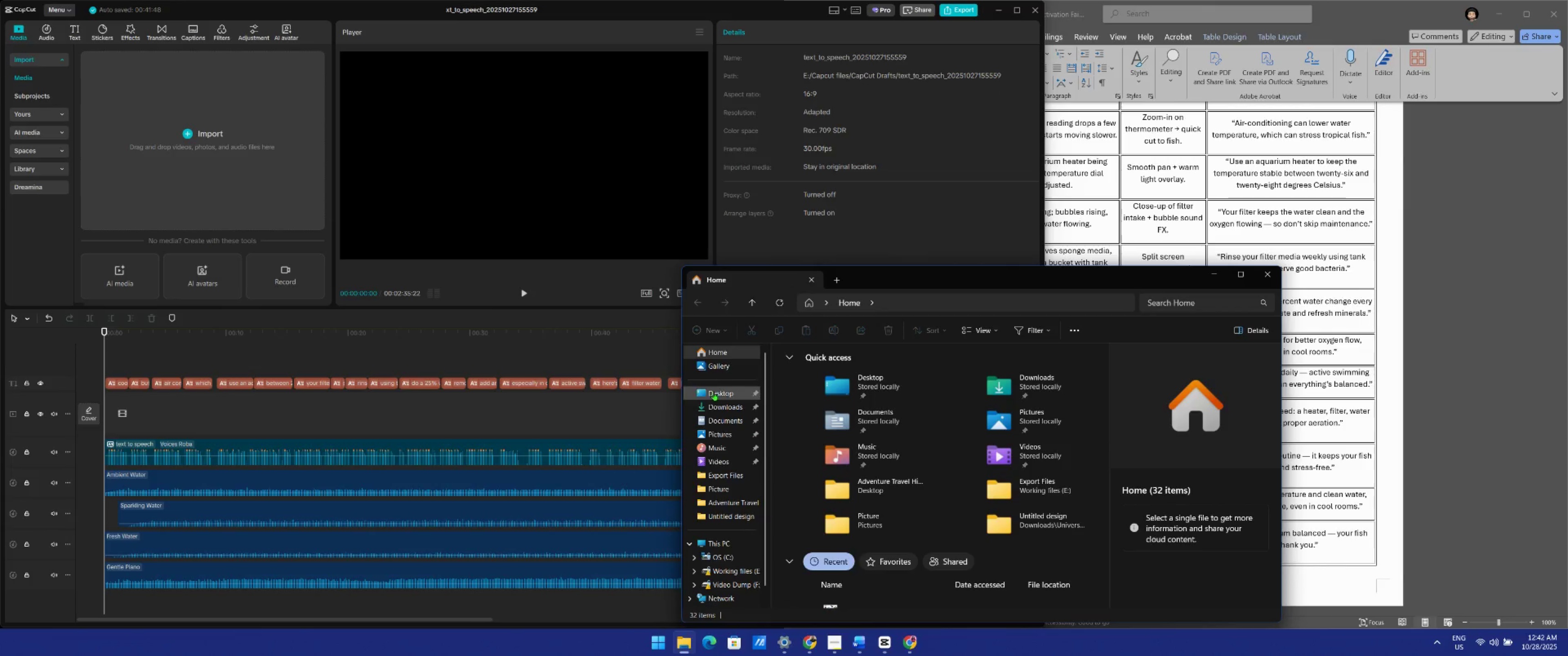 
left_click([712, 396])
 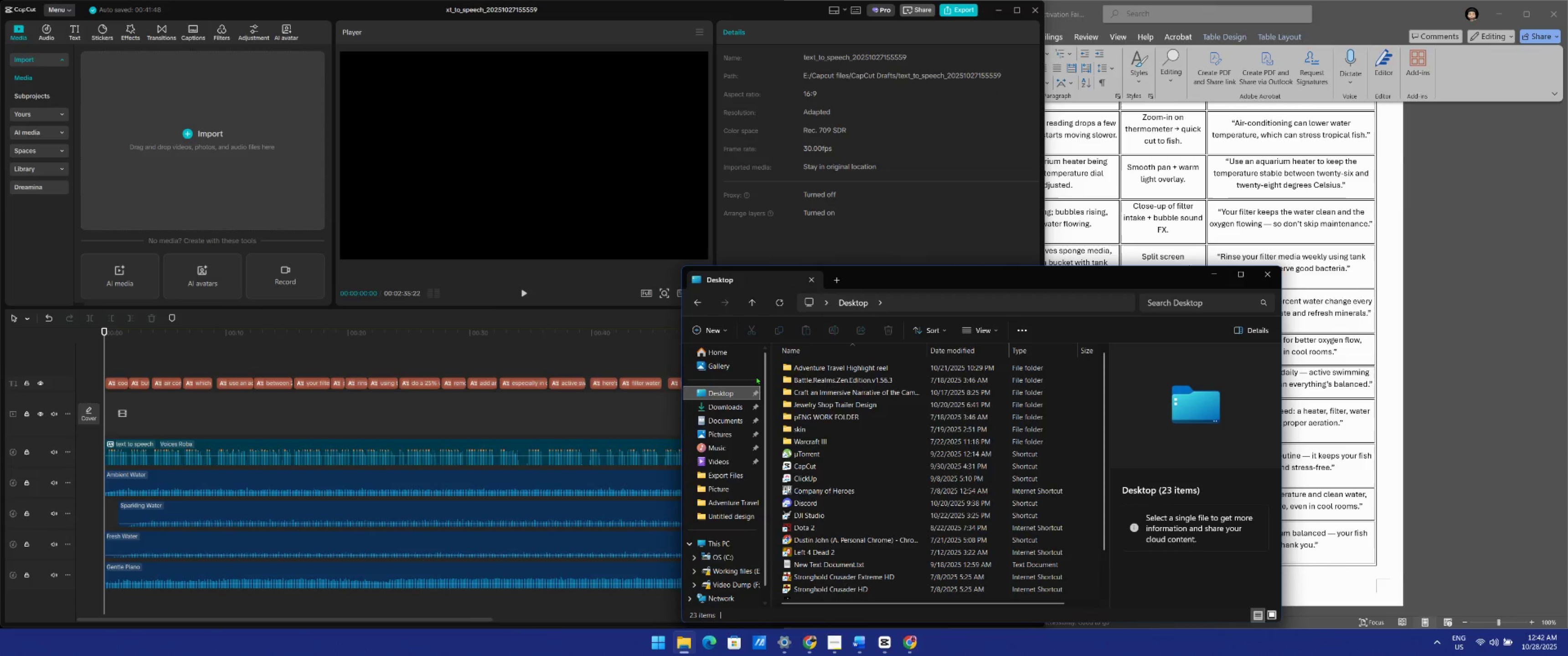 
left_click([728, 408])
 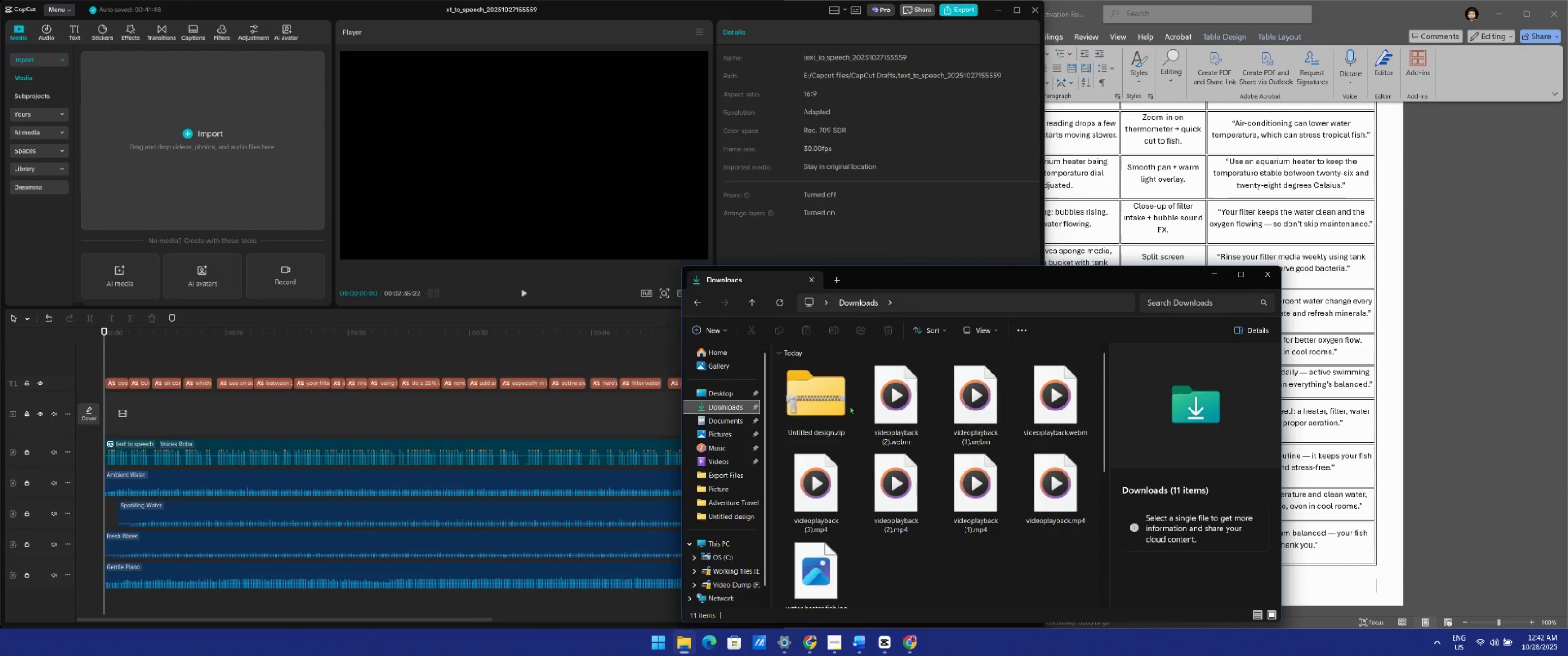 
left_click([821, 409])
 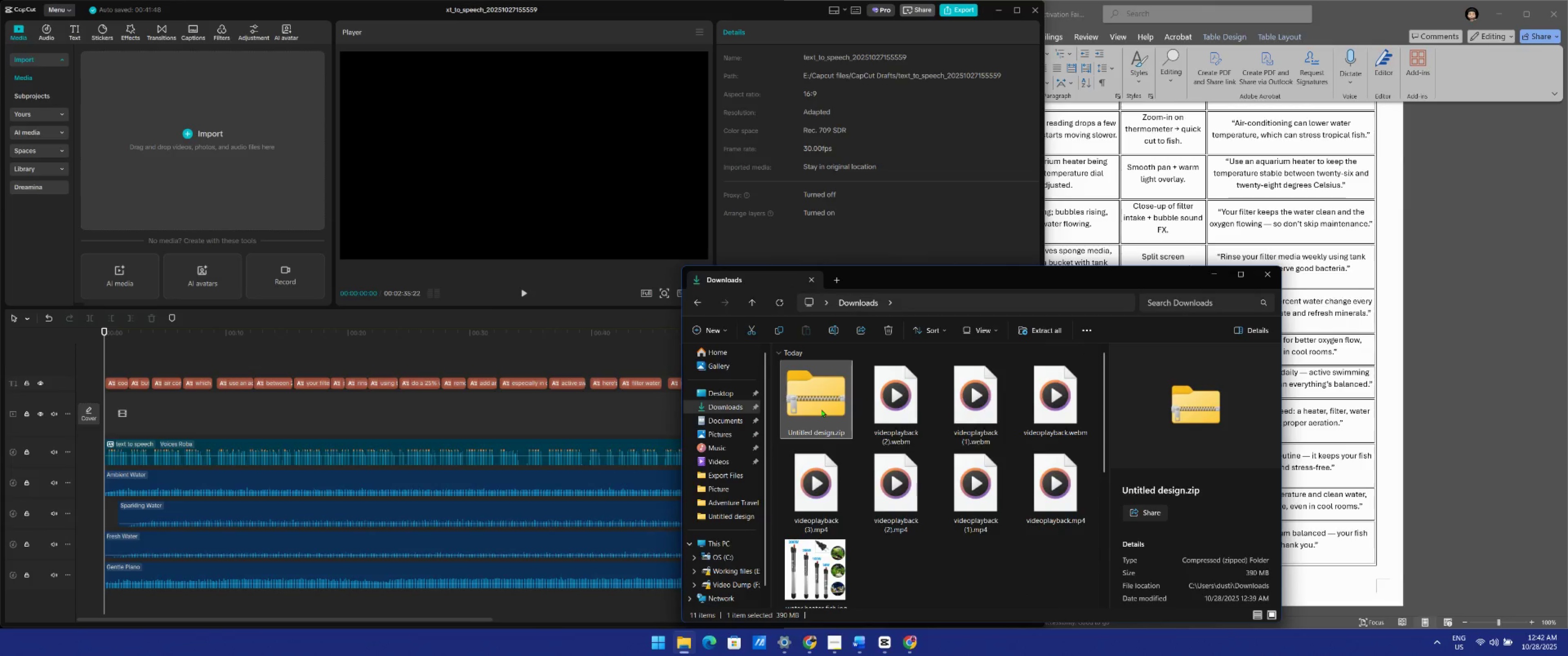 
right_click([821, 409])
 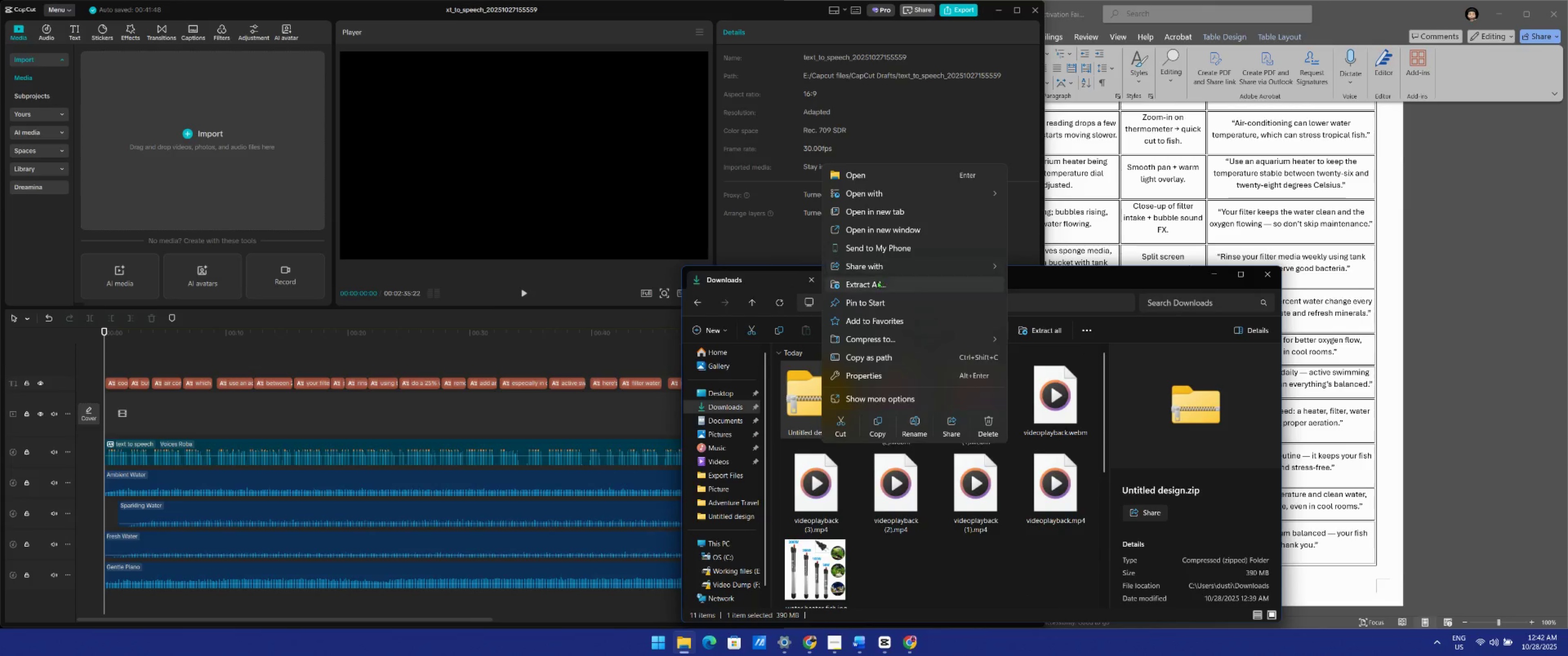 
left_click([875, 283])
 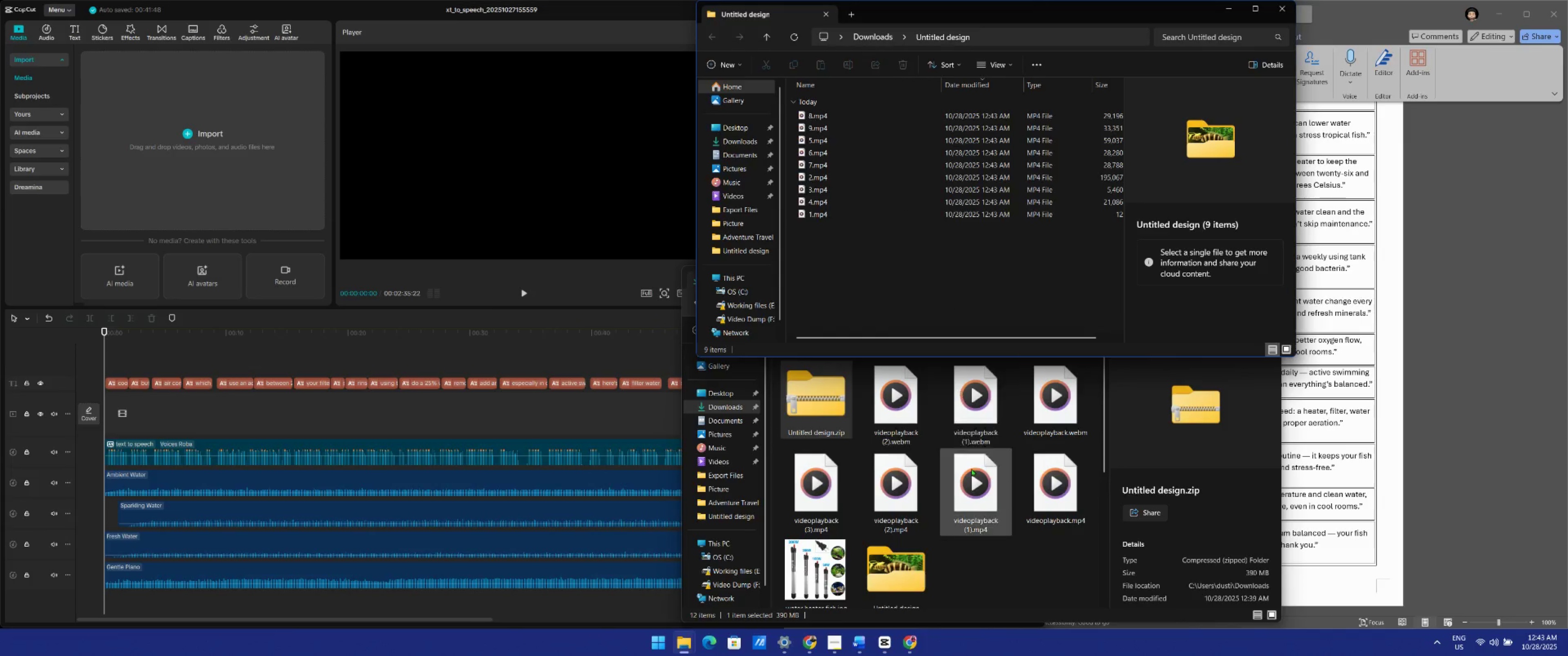 
wait(7.72)
 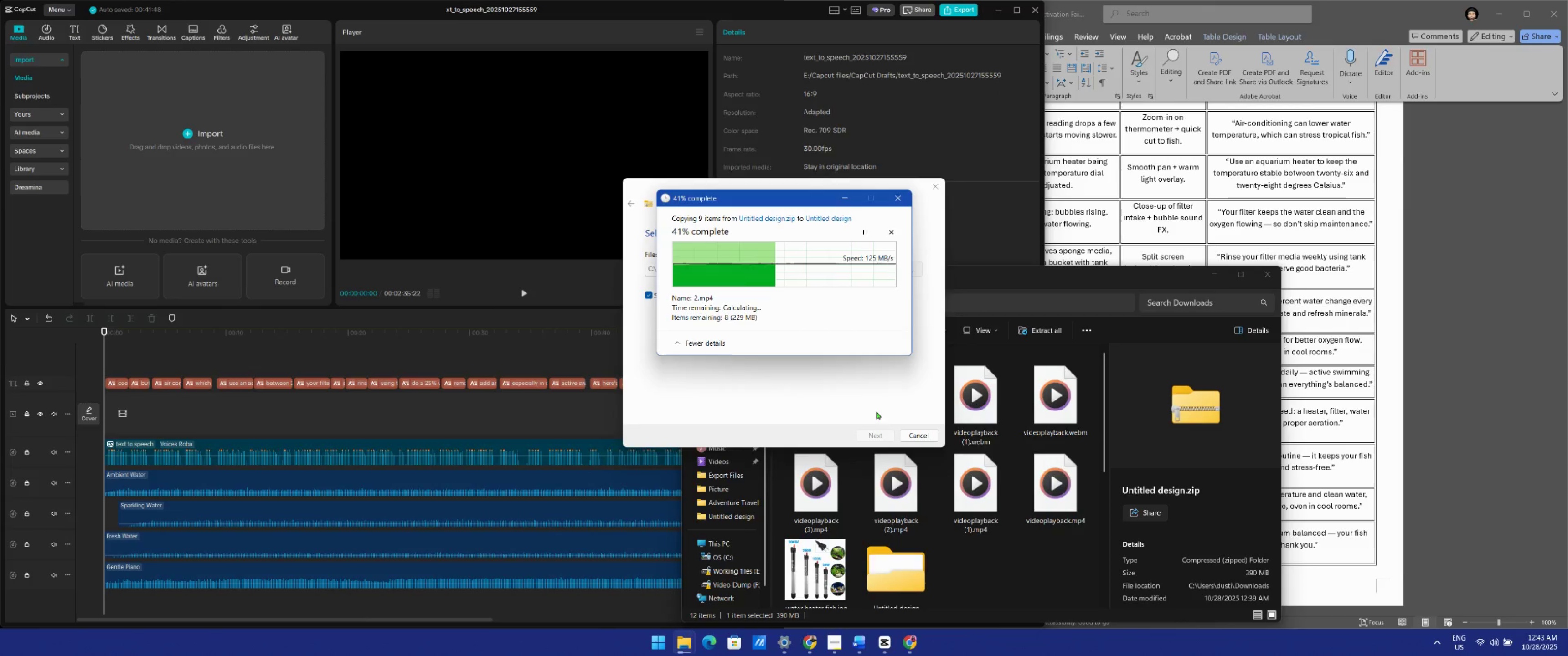 
double_click([978, 487])
 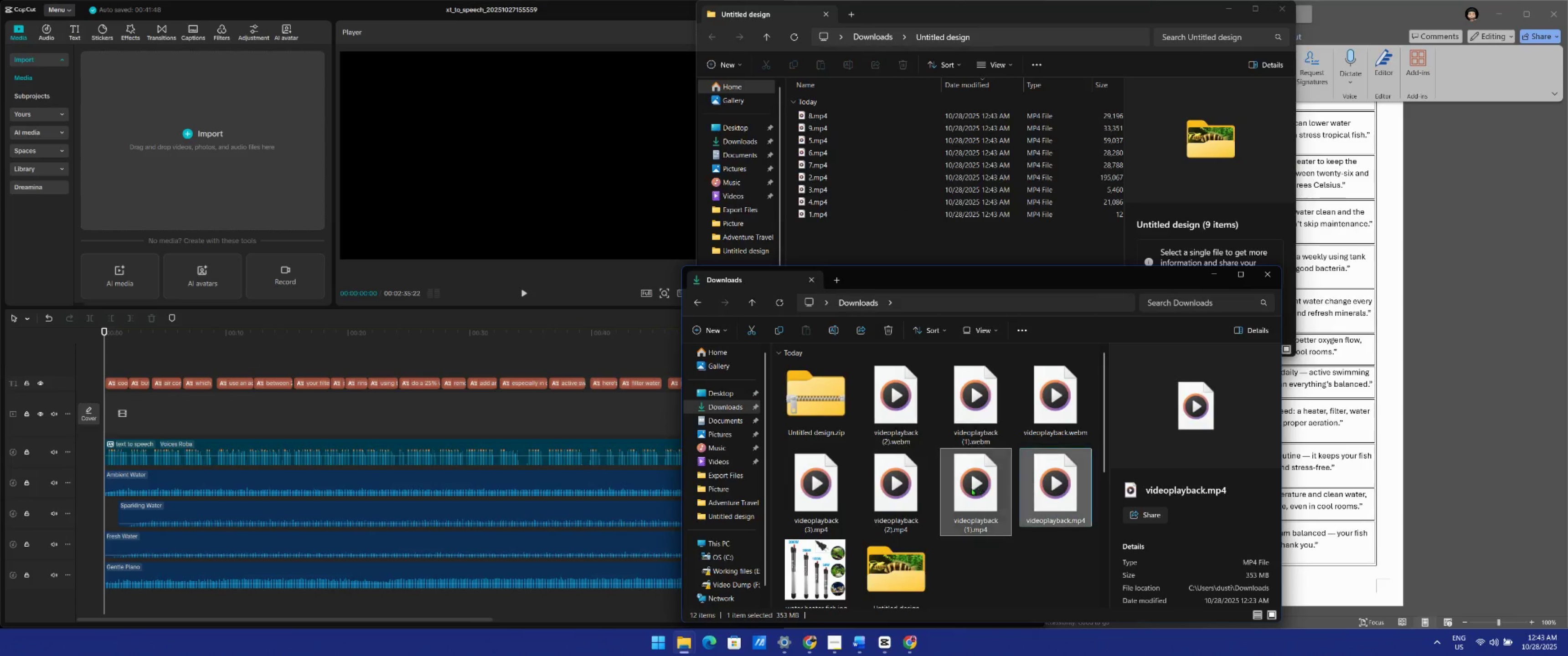 
hold_key(key=ControlLeft, duration=1.51)
triple_click([883, 385])
 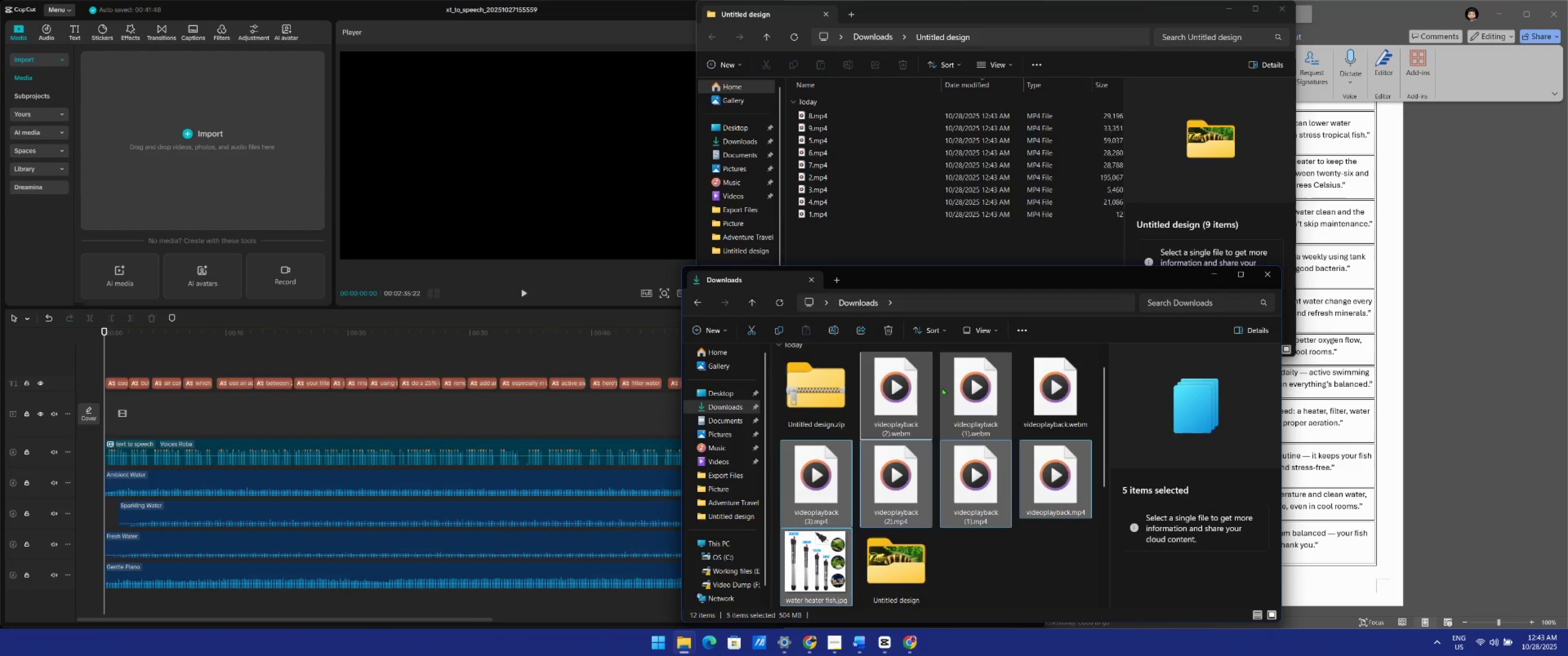 
hold_key(key=ControlLeft, duration=0.6)
triple_click([942, 388])
 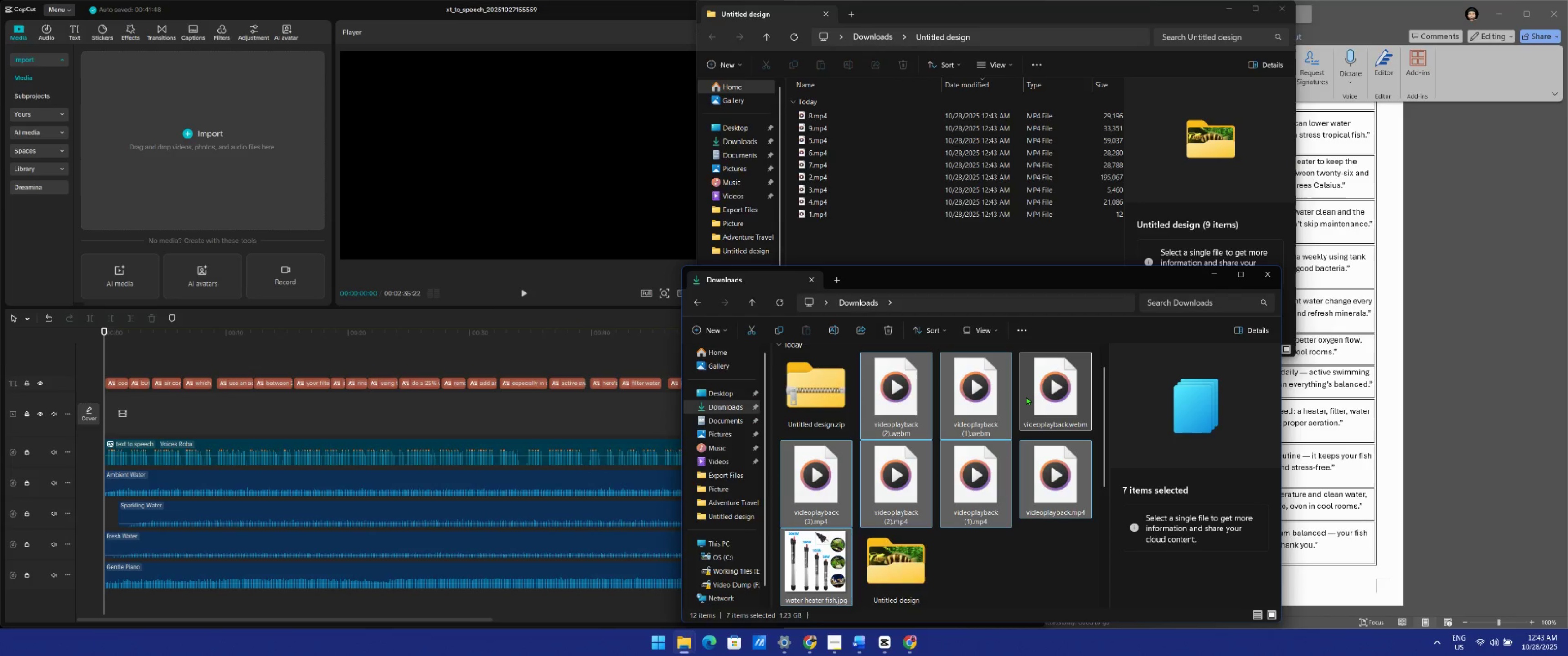 
triple_click([1026, 397])
 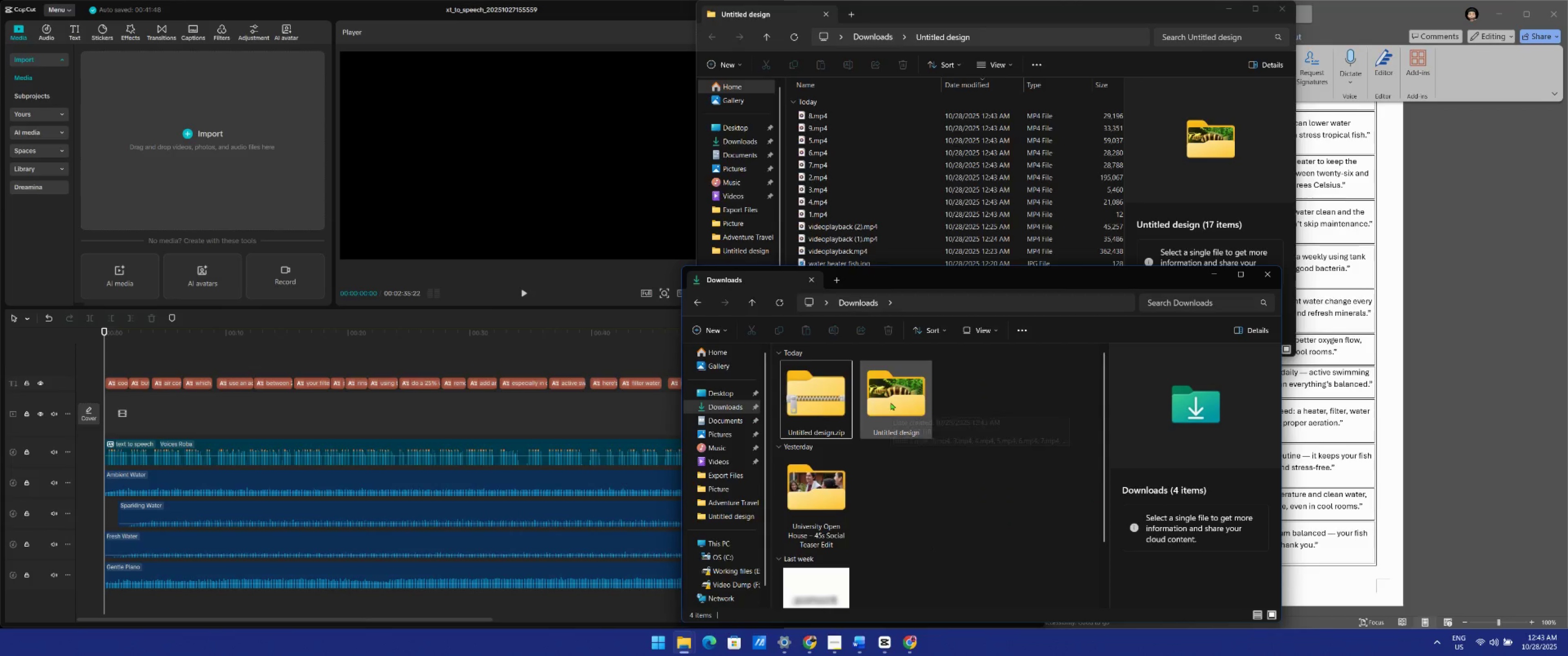 
scroll: coordinate [939, 491], scroll_direction: up, amount: 1.0
 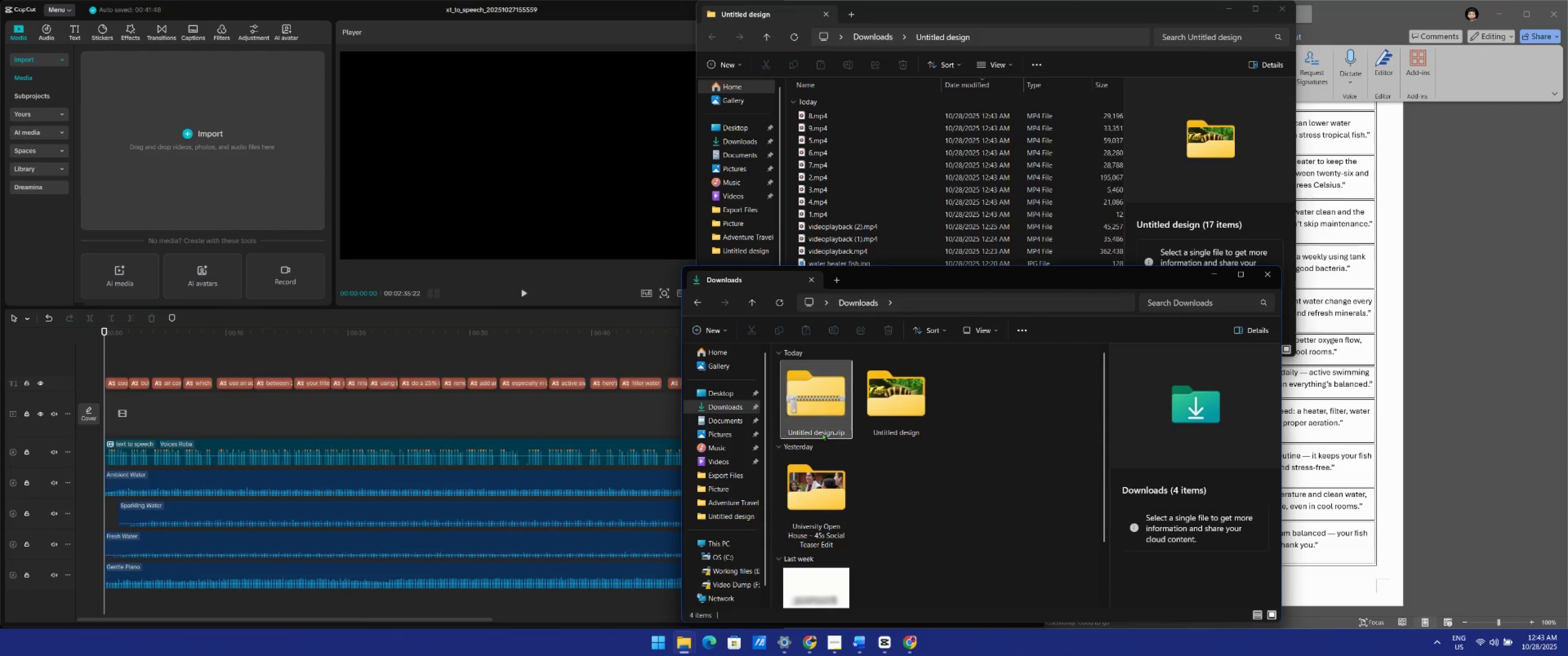 
left_click([810, 412])
 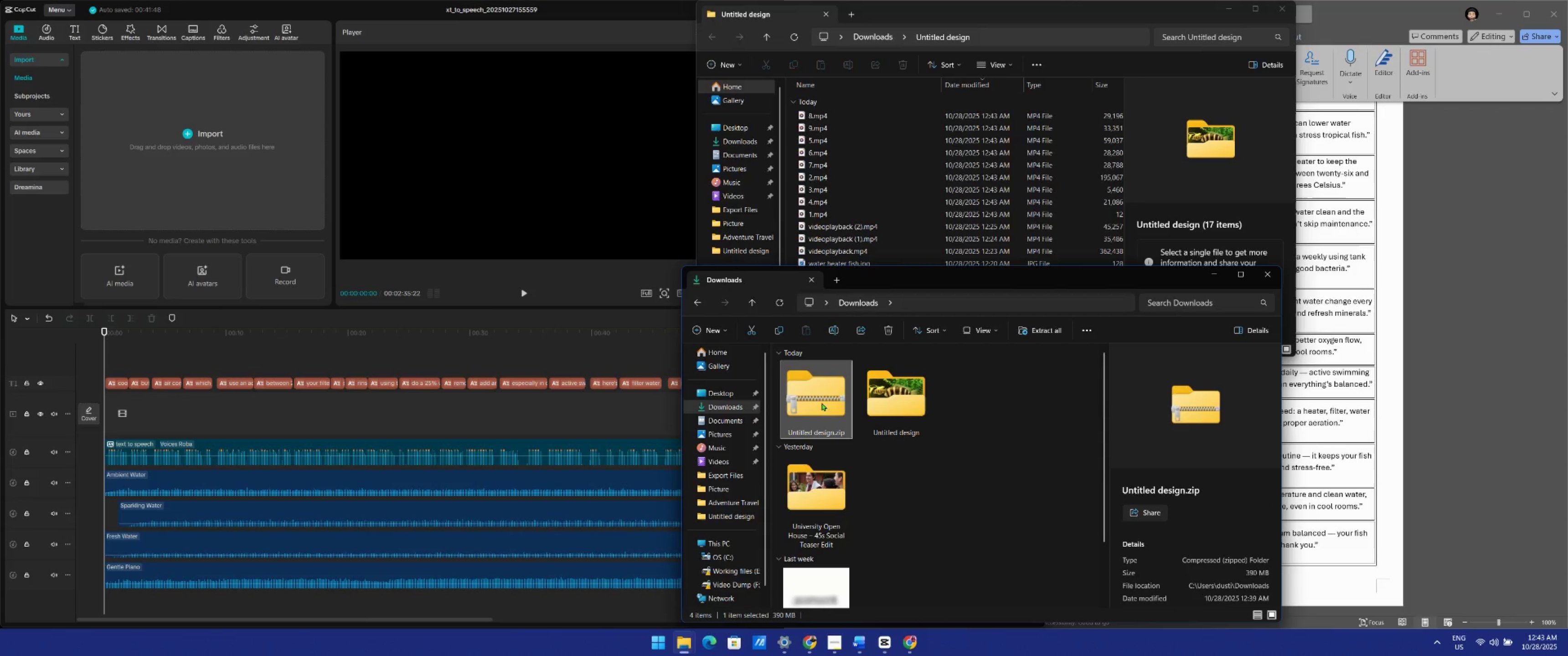 
key(Delete)
 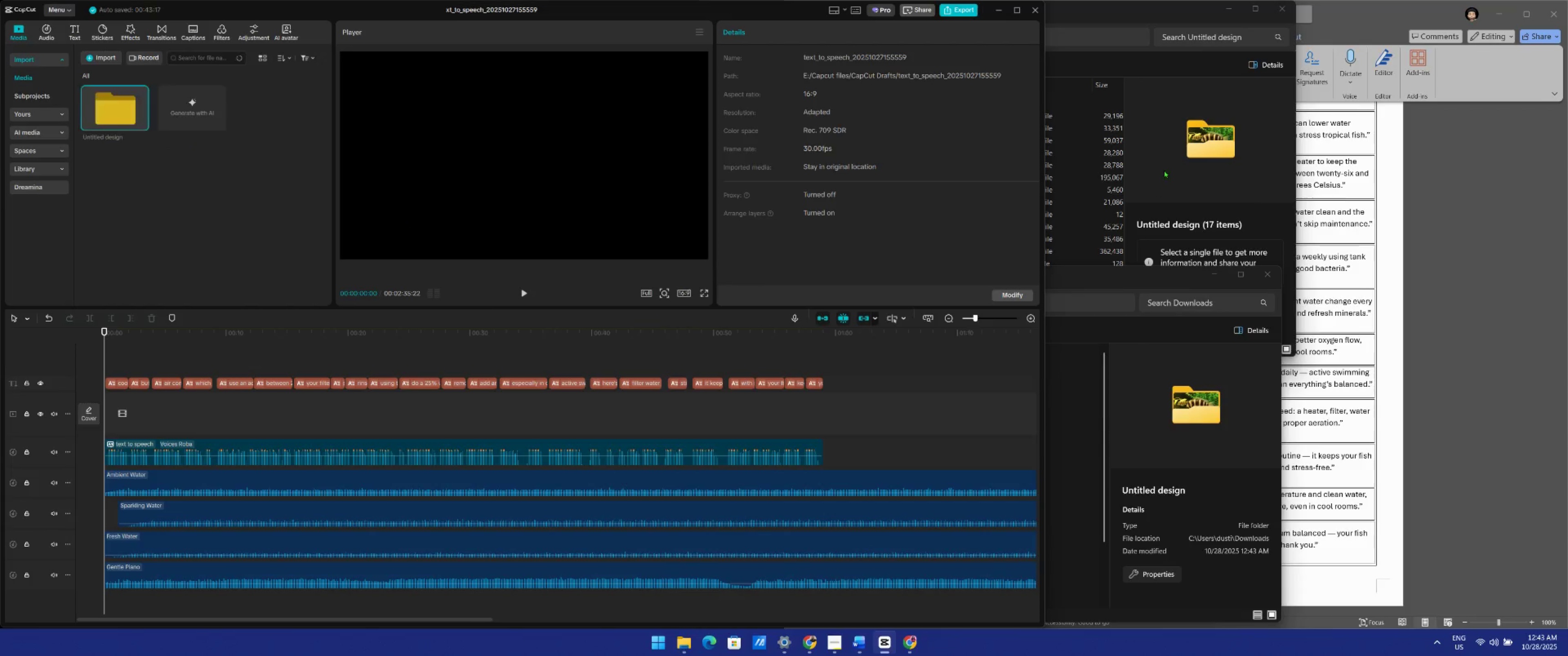 
left_click([1223, 6])
 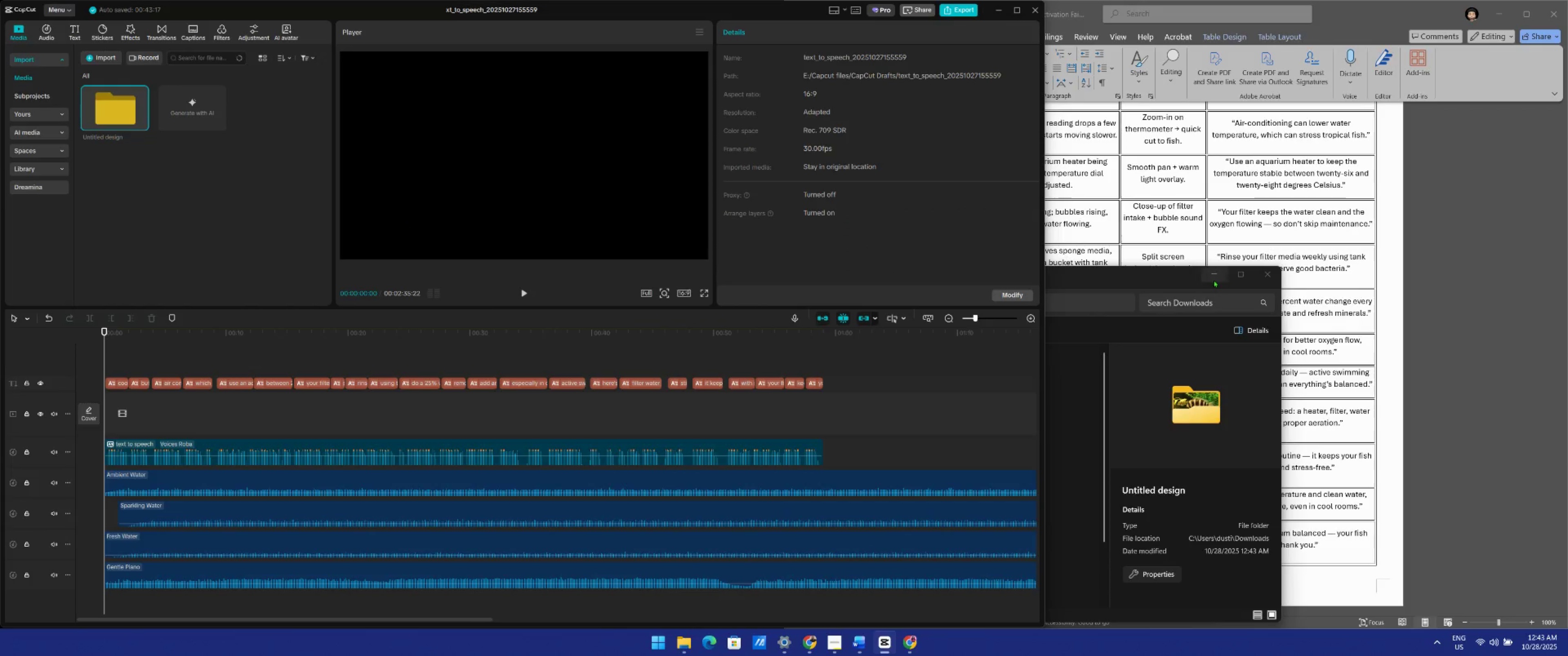 
left_click([1212, 272])
 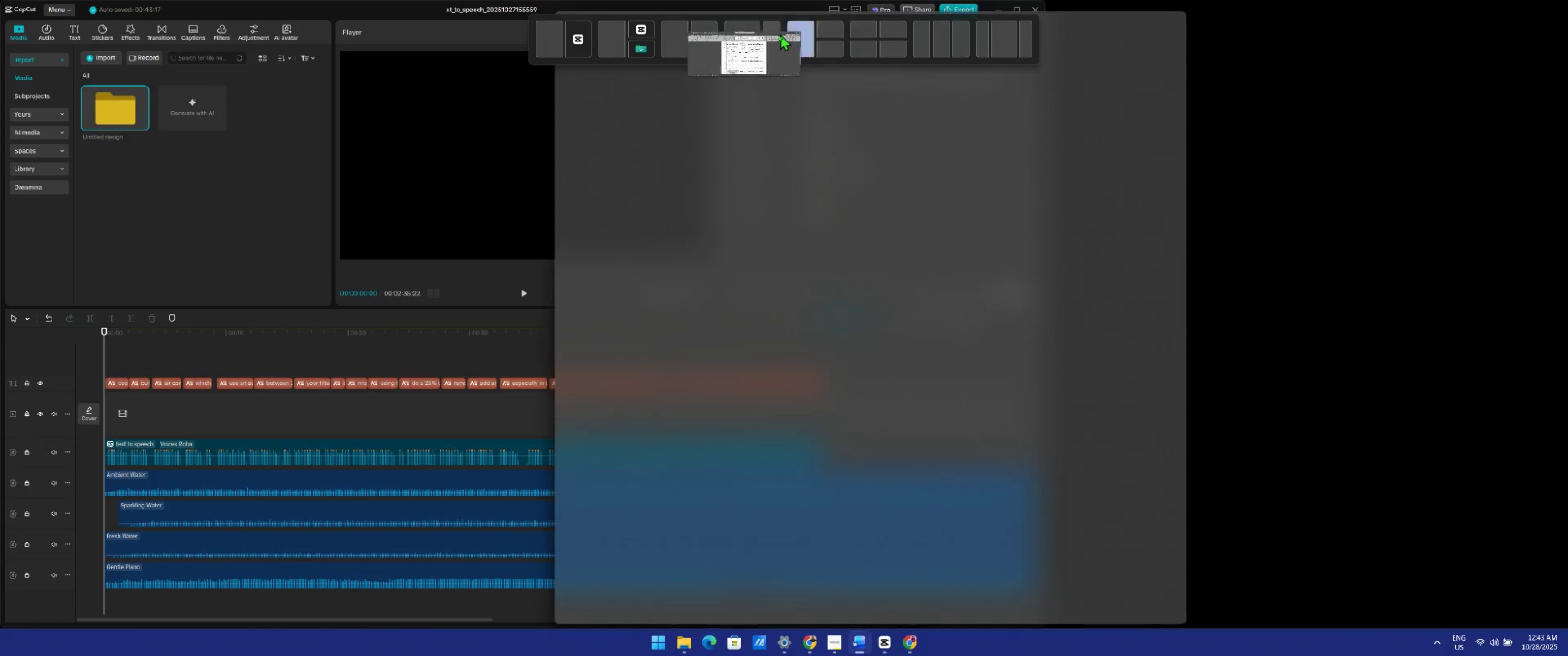 
wait(7.99)
 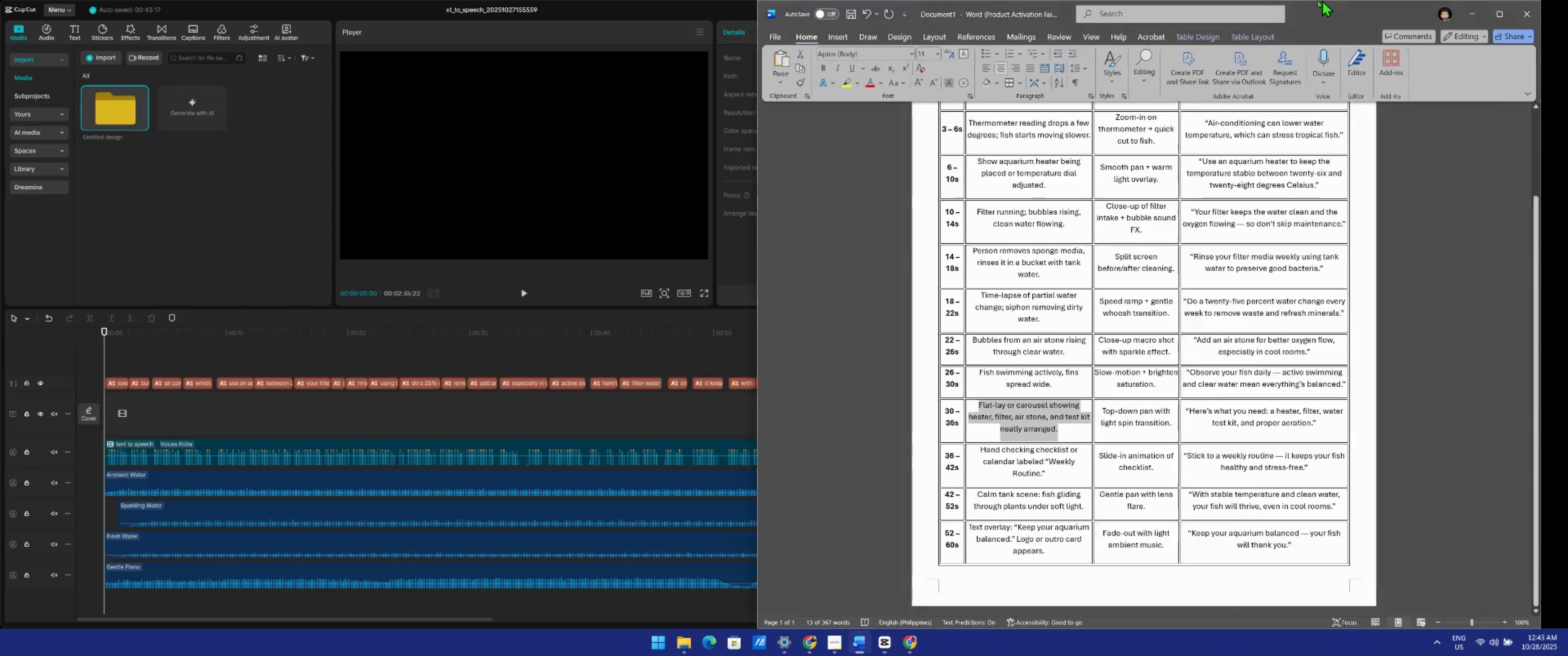 
left_click([248, 159])
 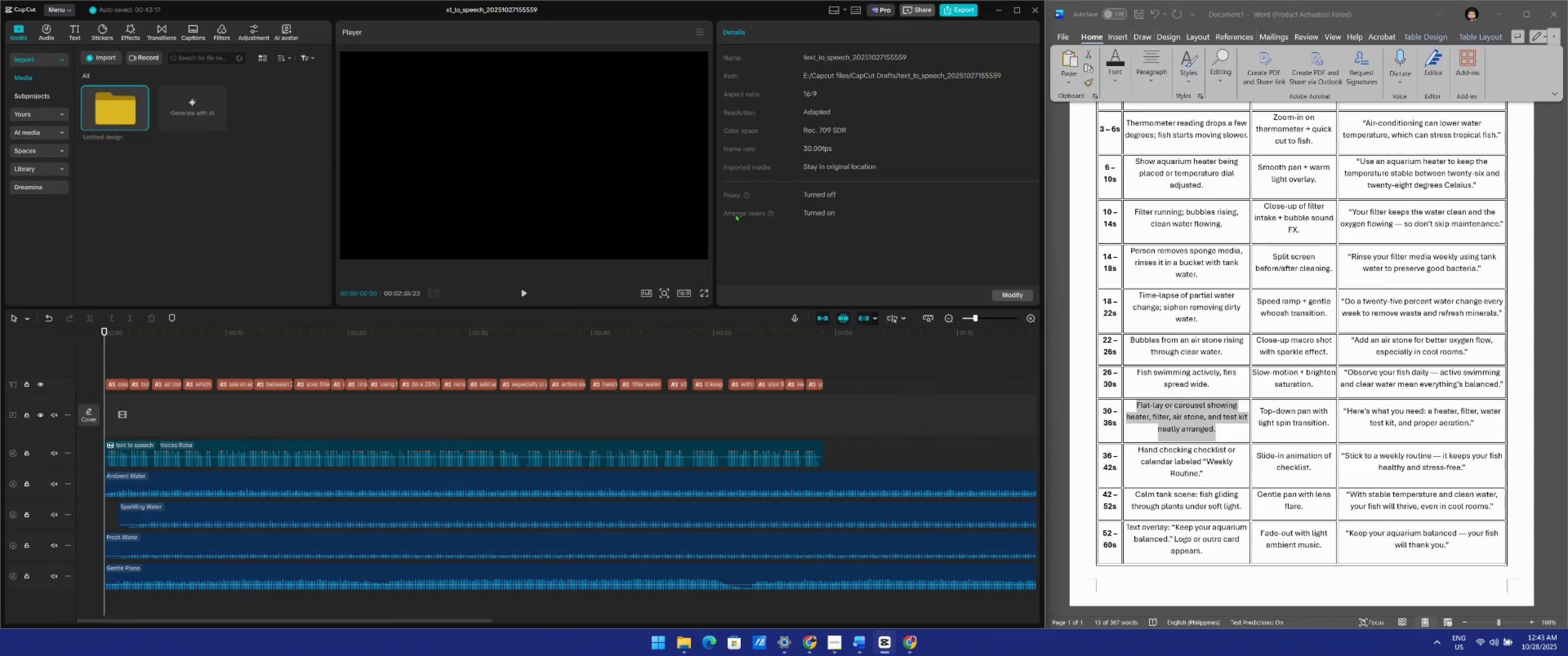 
scroll: coordinate [1326, 340], scroll_direction: up, amount: 5.0
 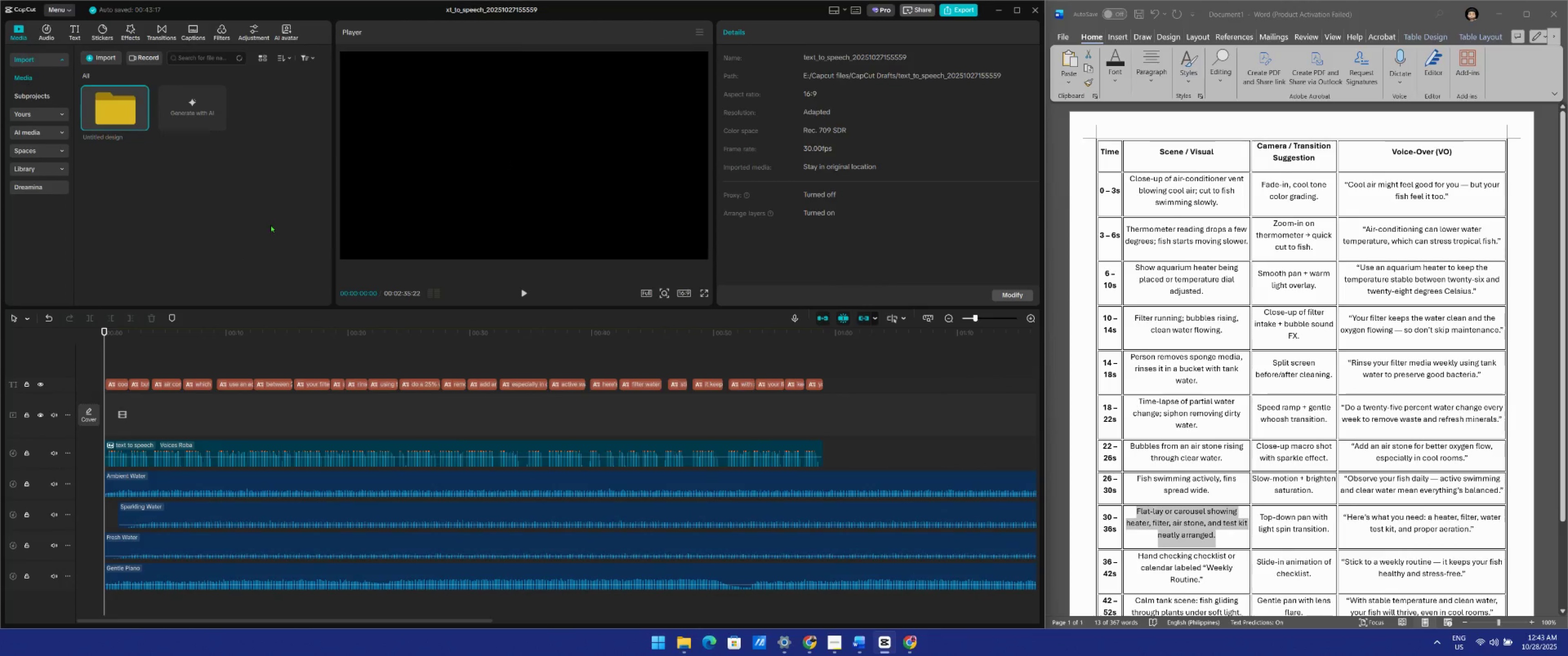 
key(Space)
 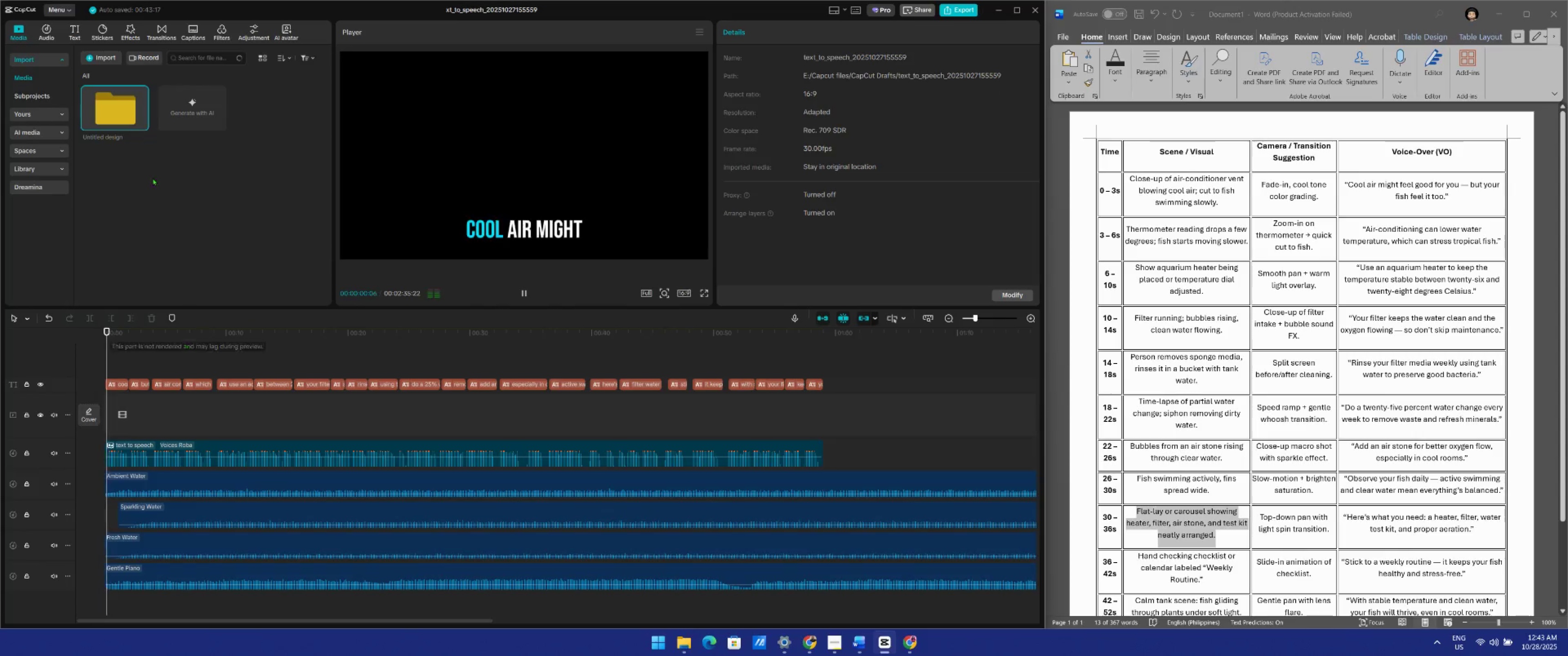 
key(Space)
 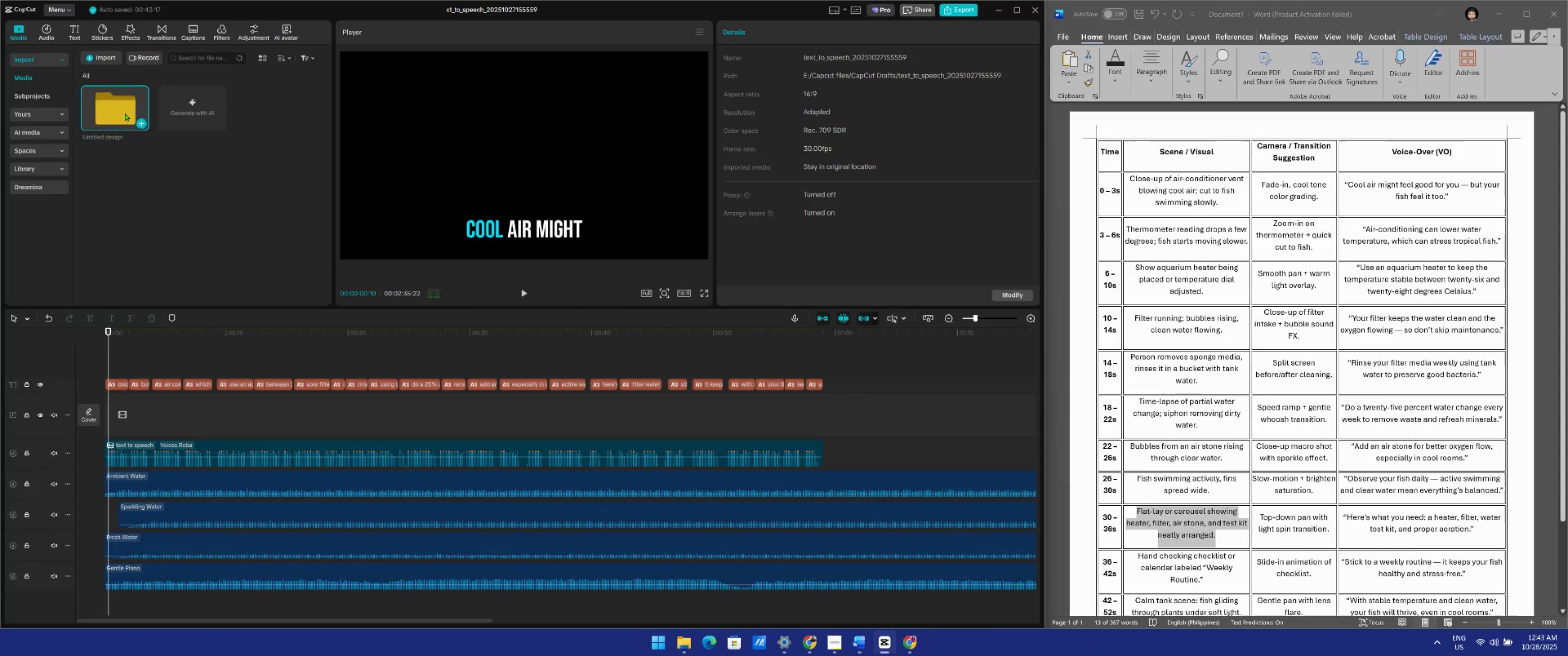 
double_click([125, 113])
 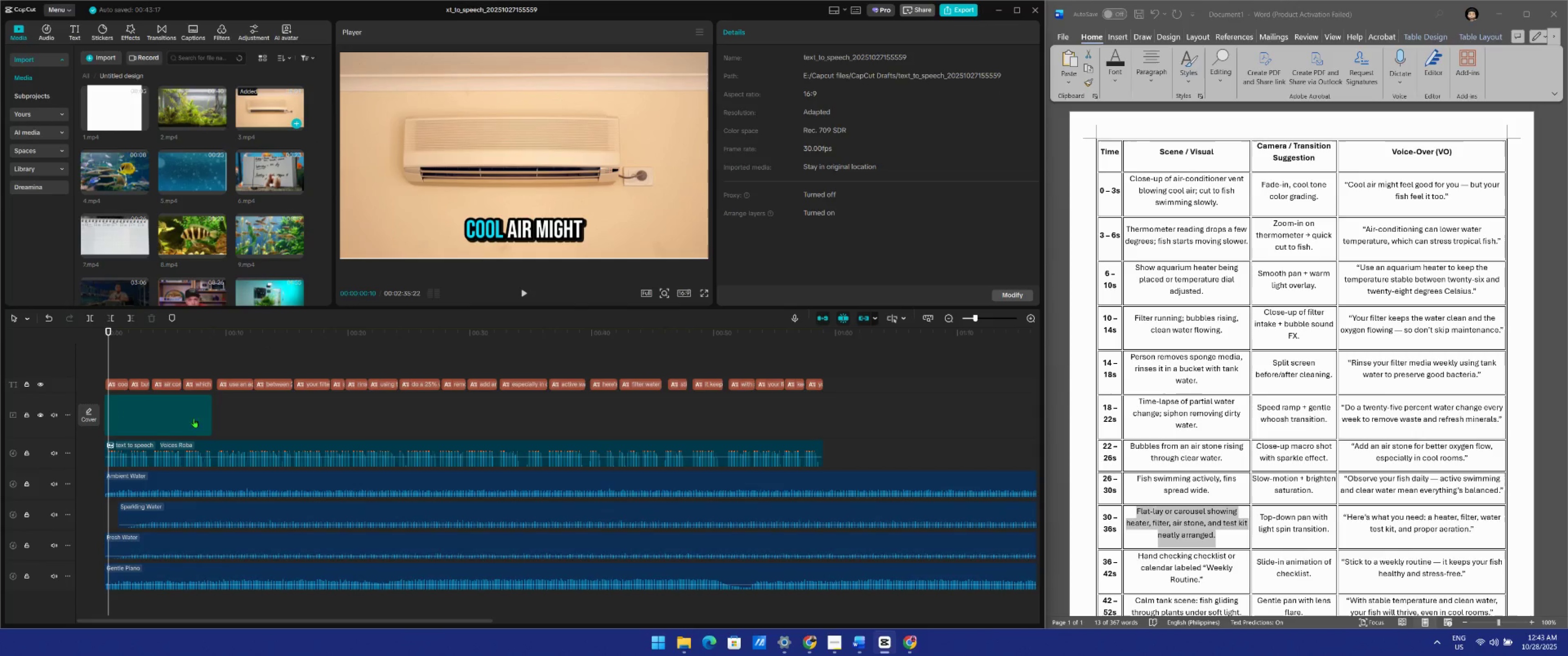 
mouse_move([164, 406])
 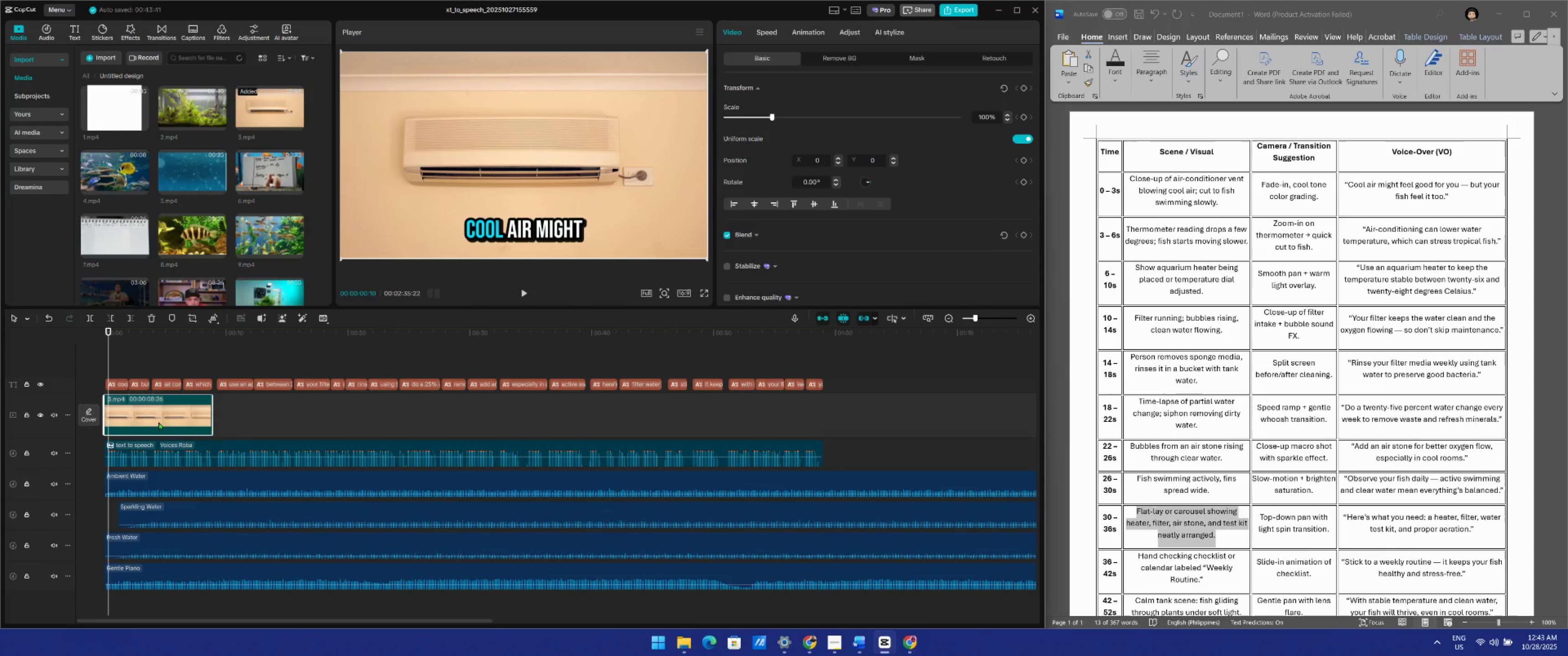 
key(Control+Z)
 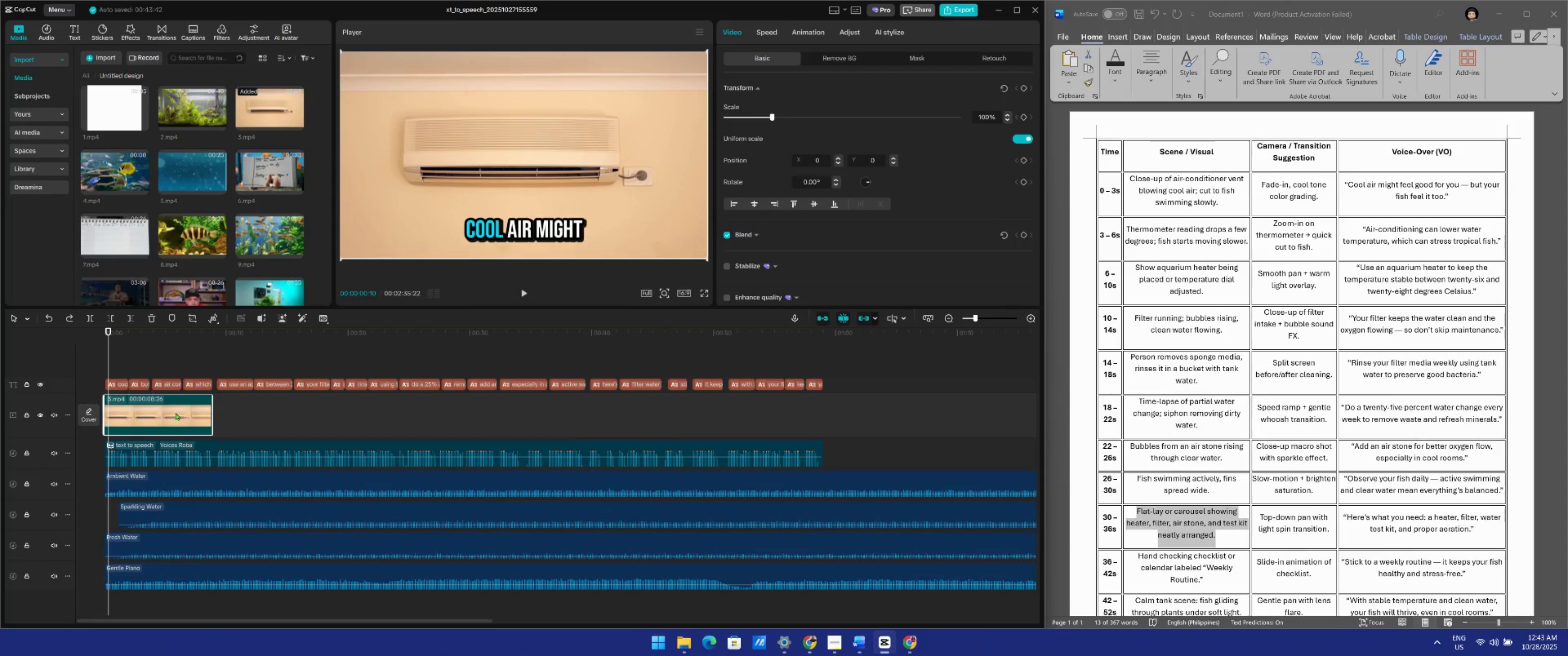 
key(Control+Z)
 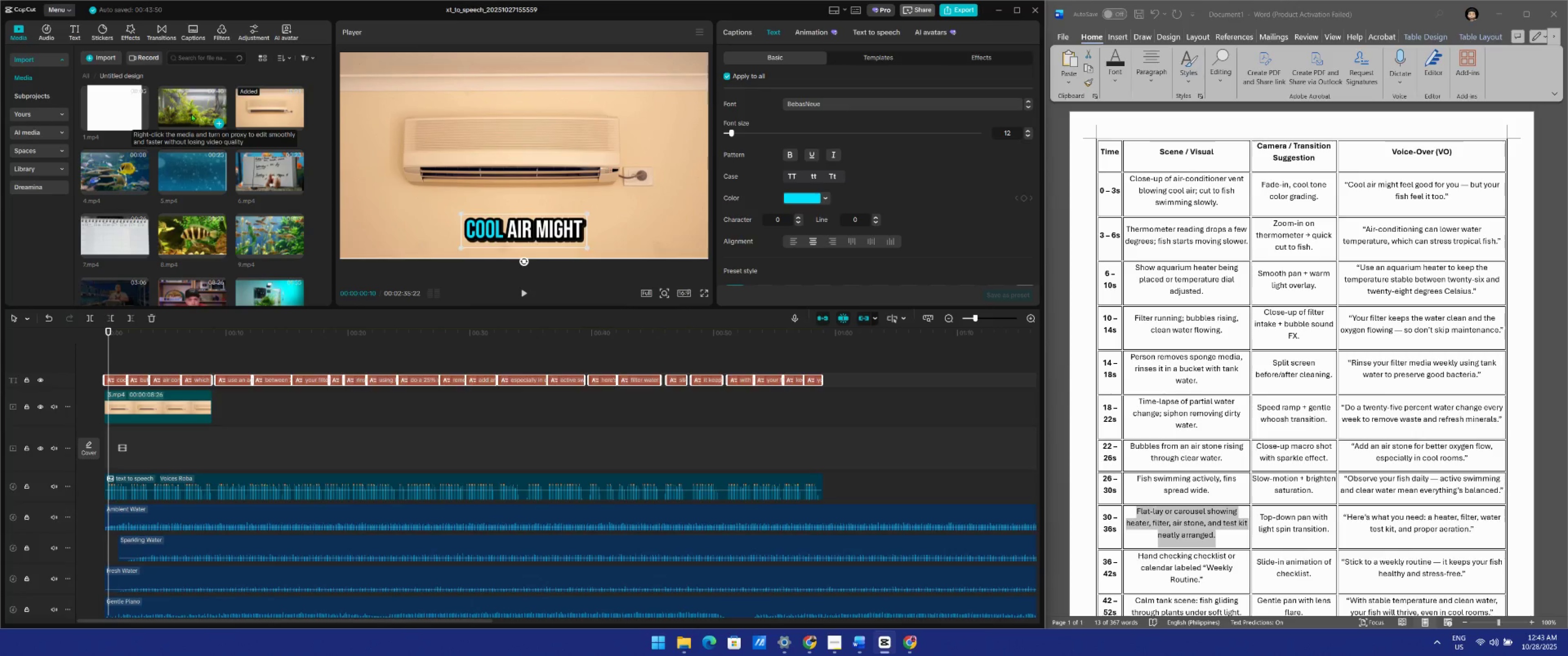 
wait(15.32)
 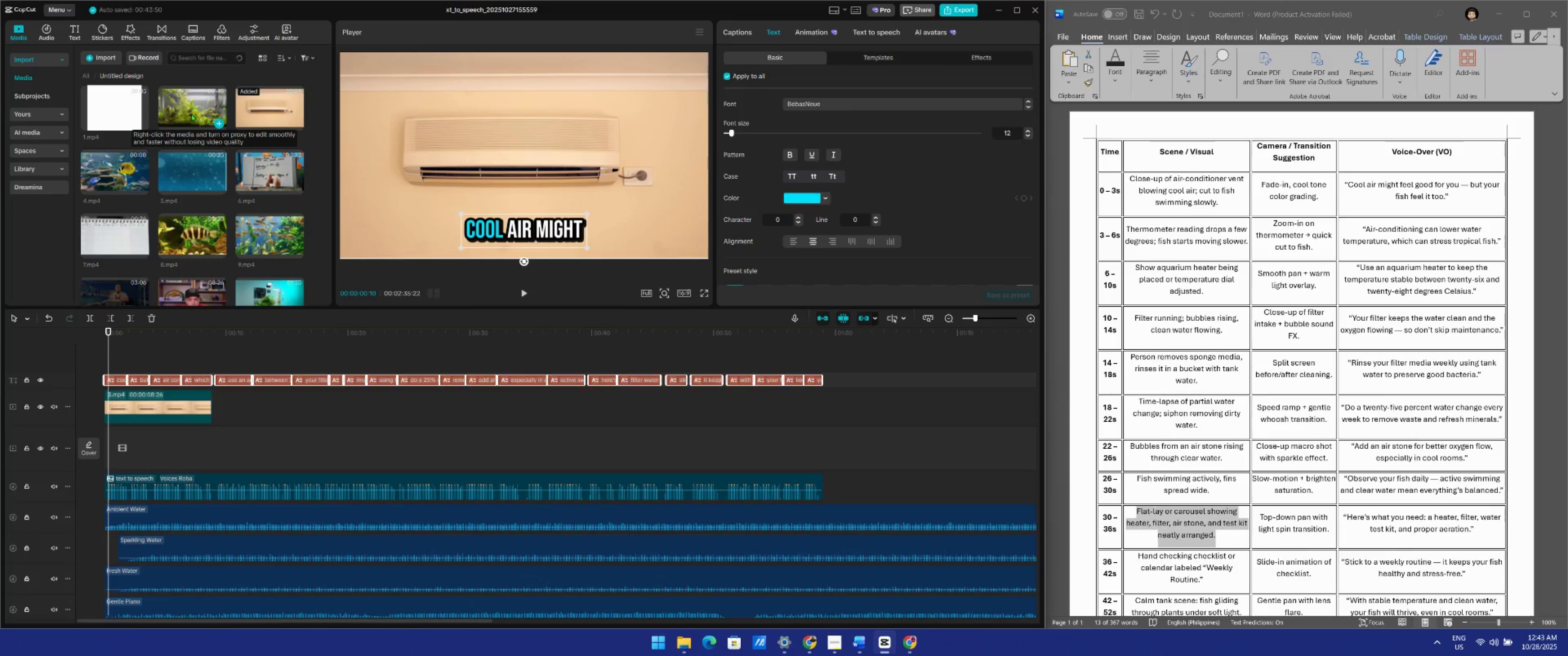 
left_click([605, 416])
 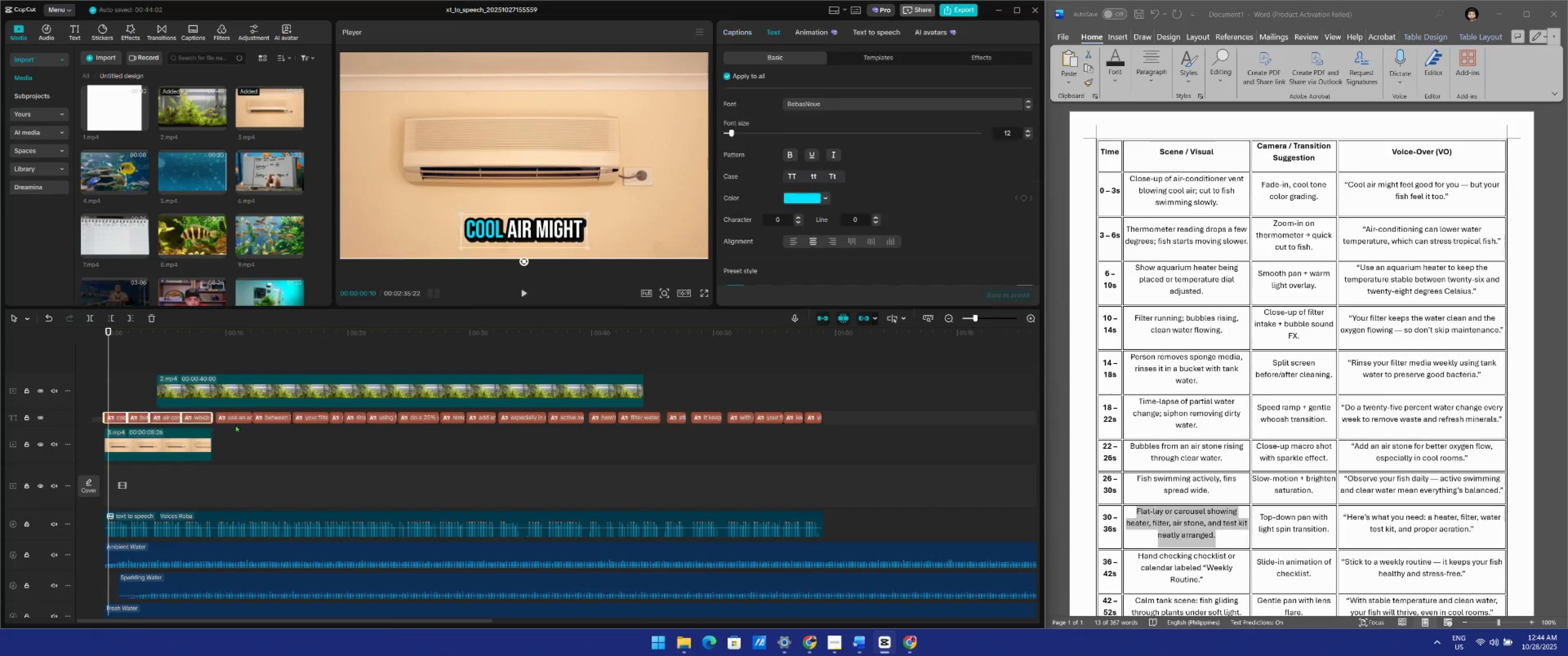 
wait(10.84)
 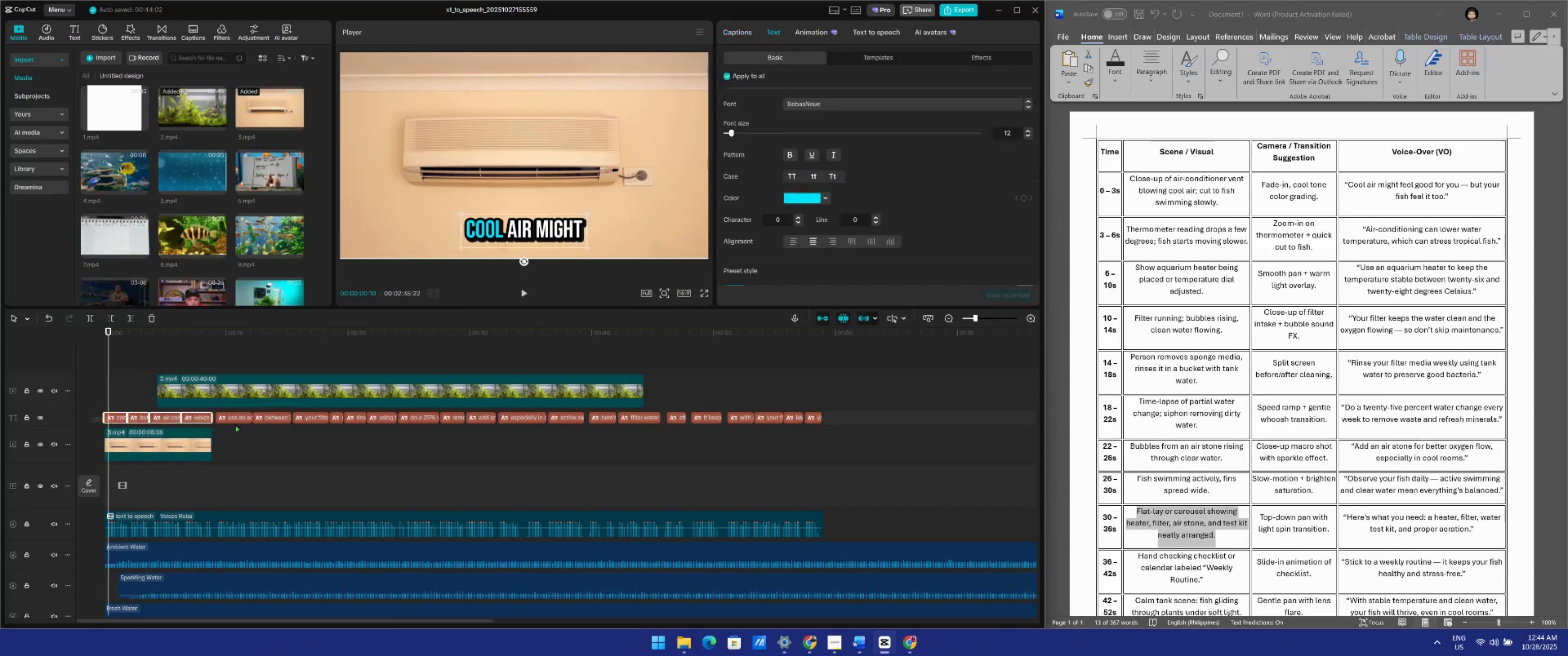 
key(Space)
 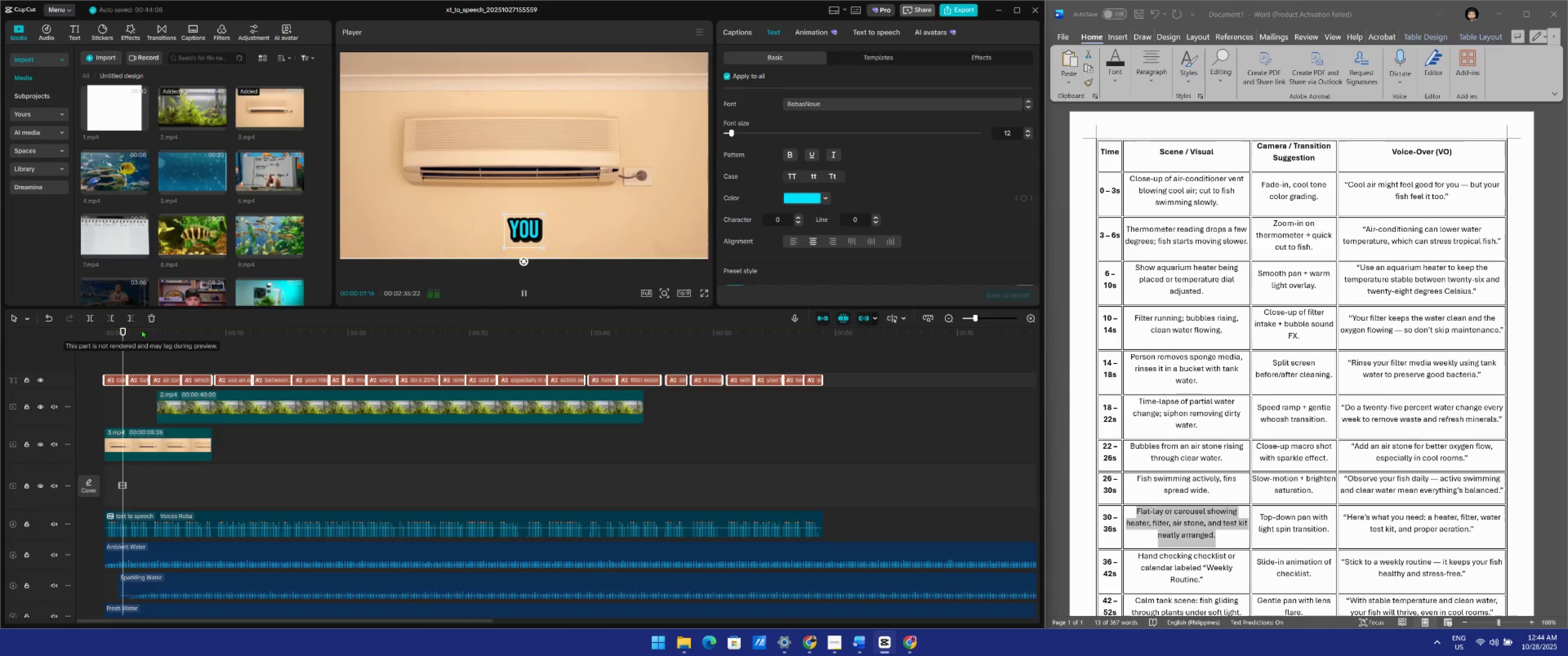 
key(Space)
 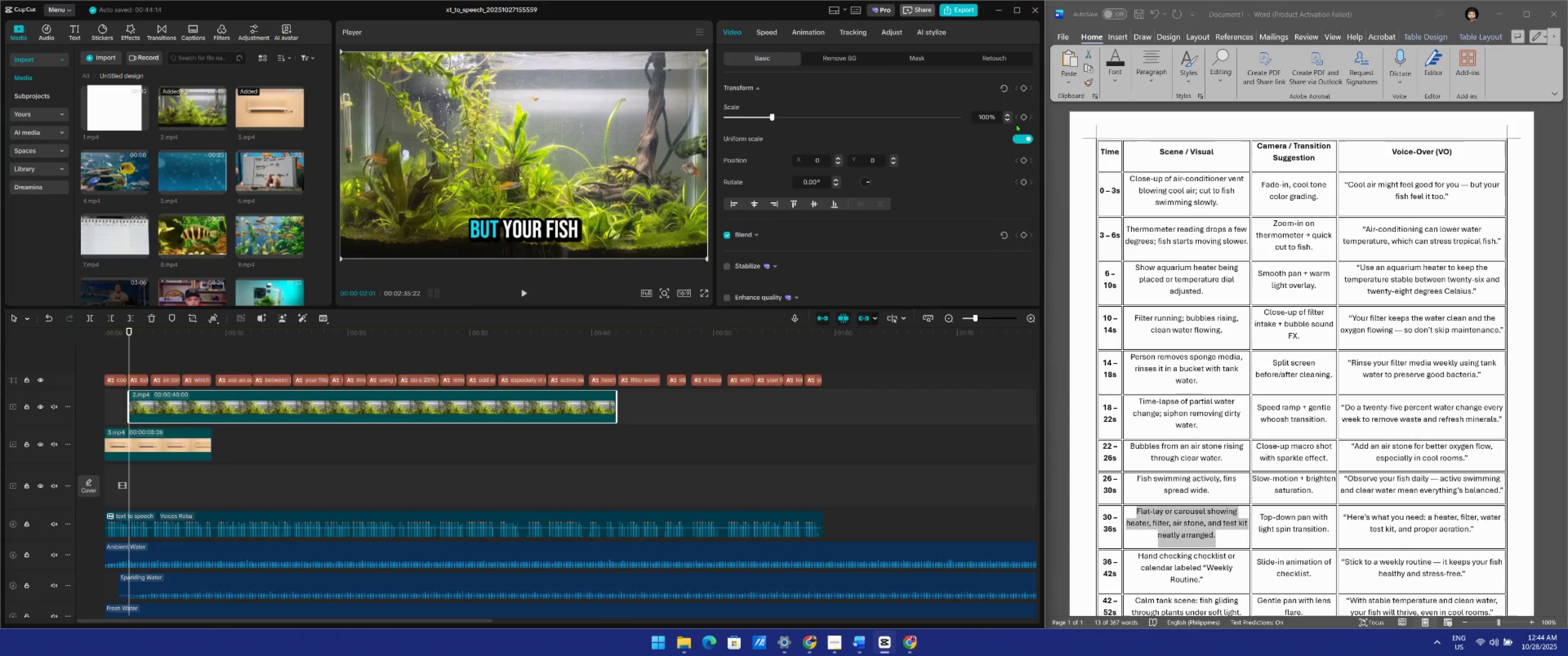 
wait(5.55)
 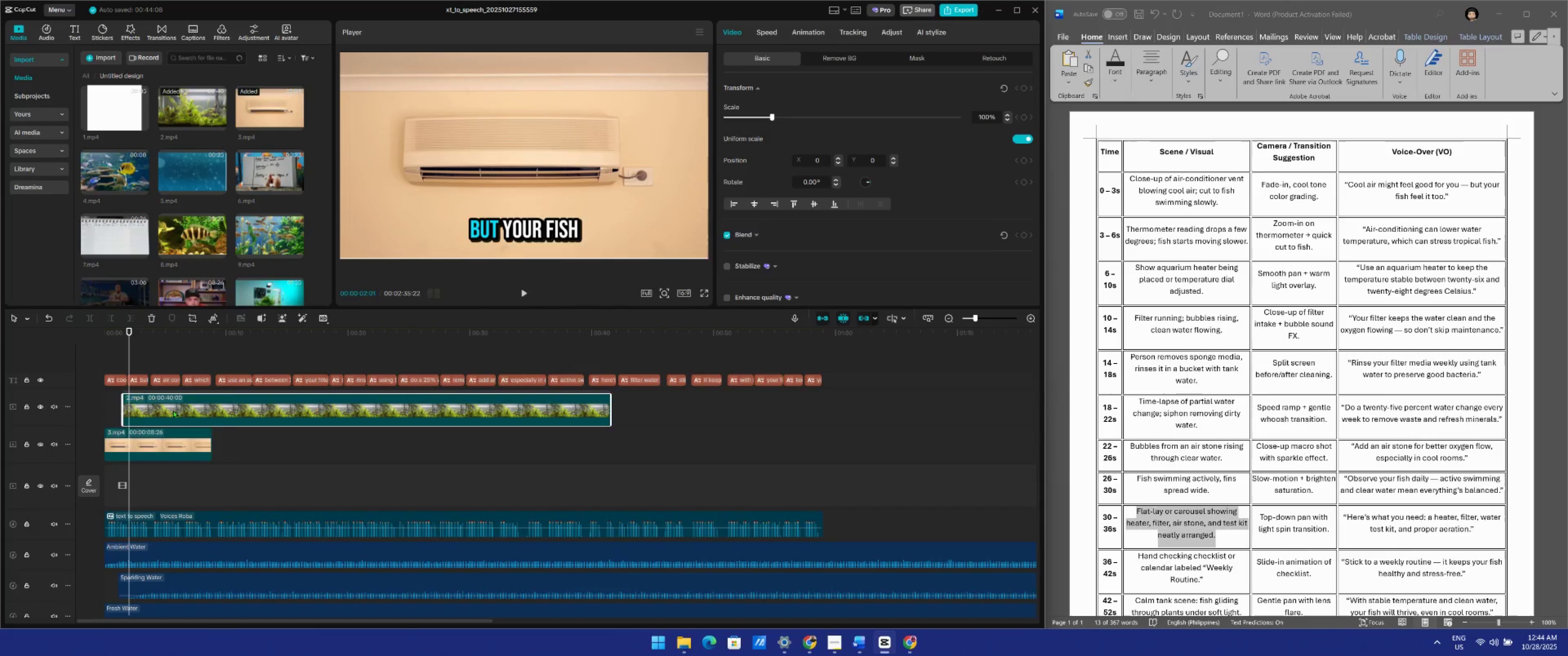 
left_click([1025, 233])
 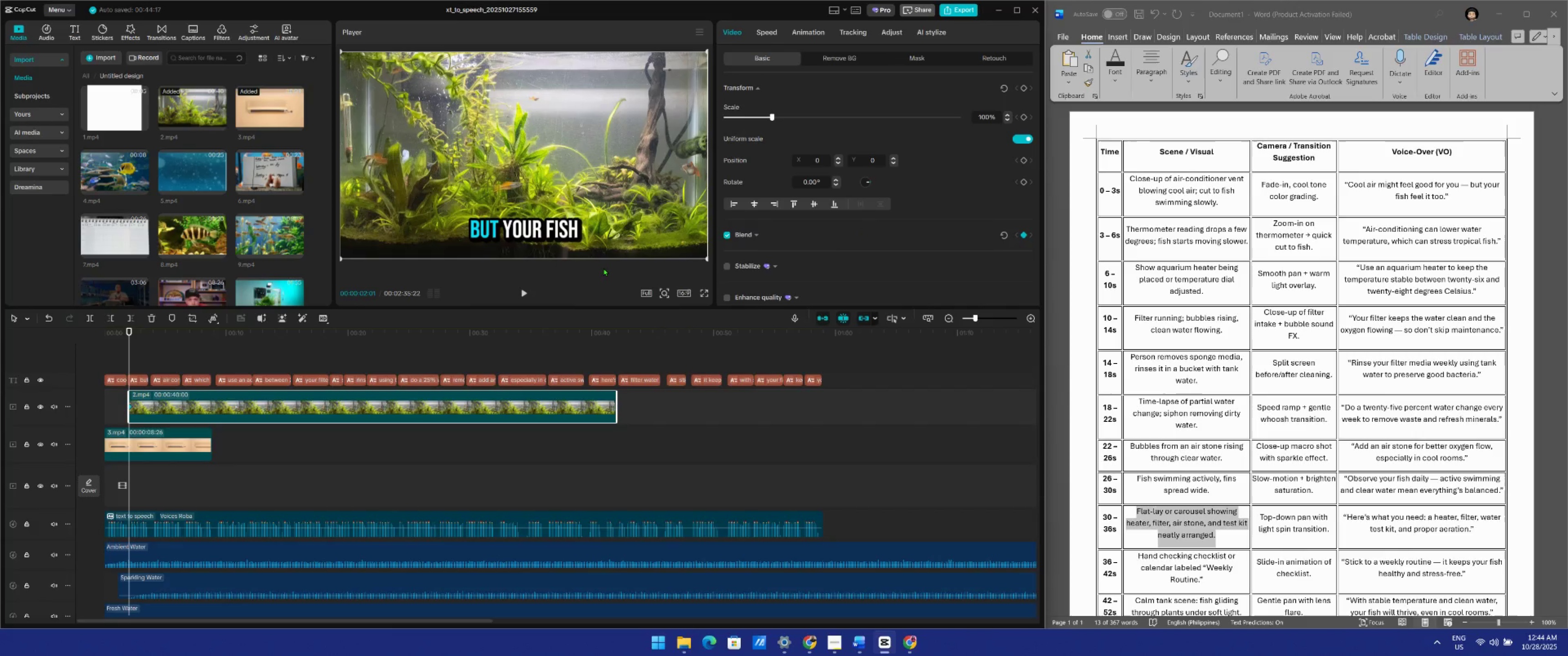 
key(Space)
 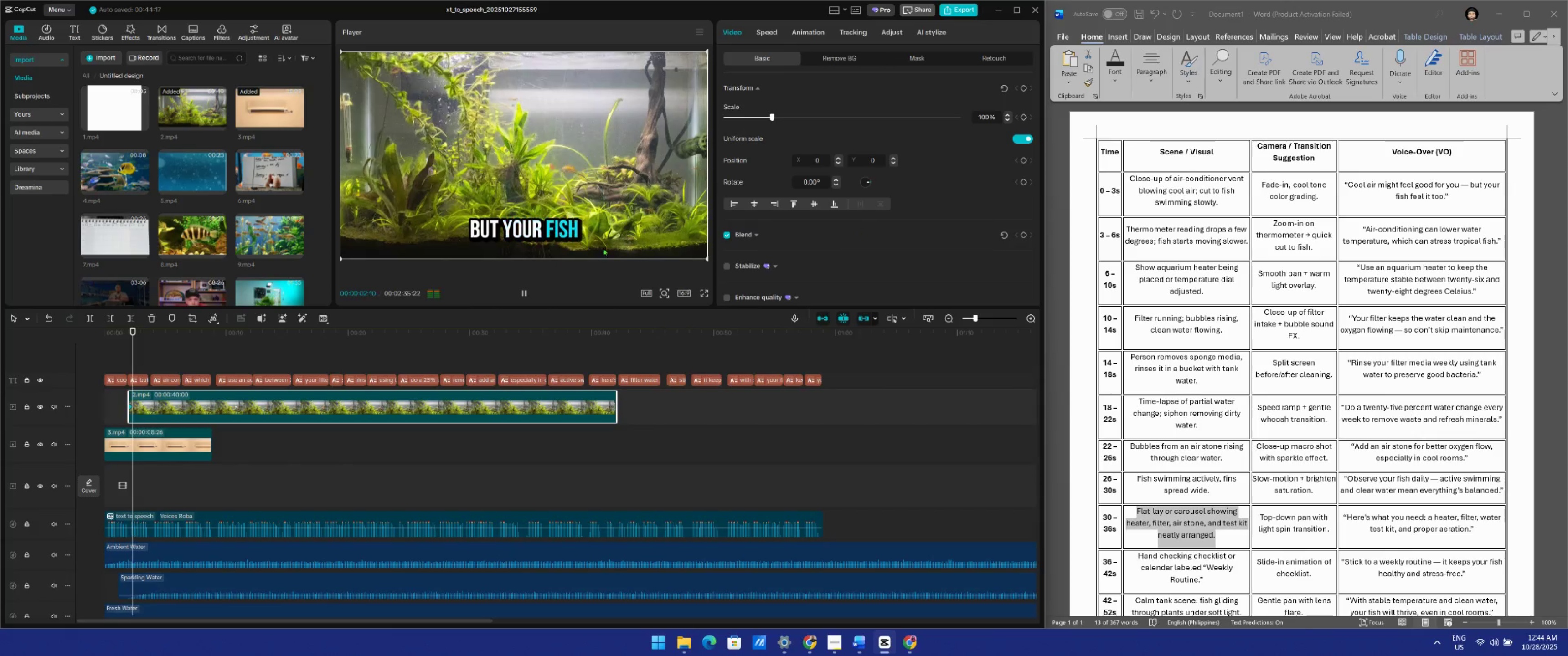 
key(Space)
 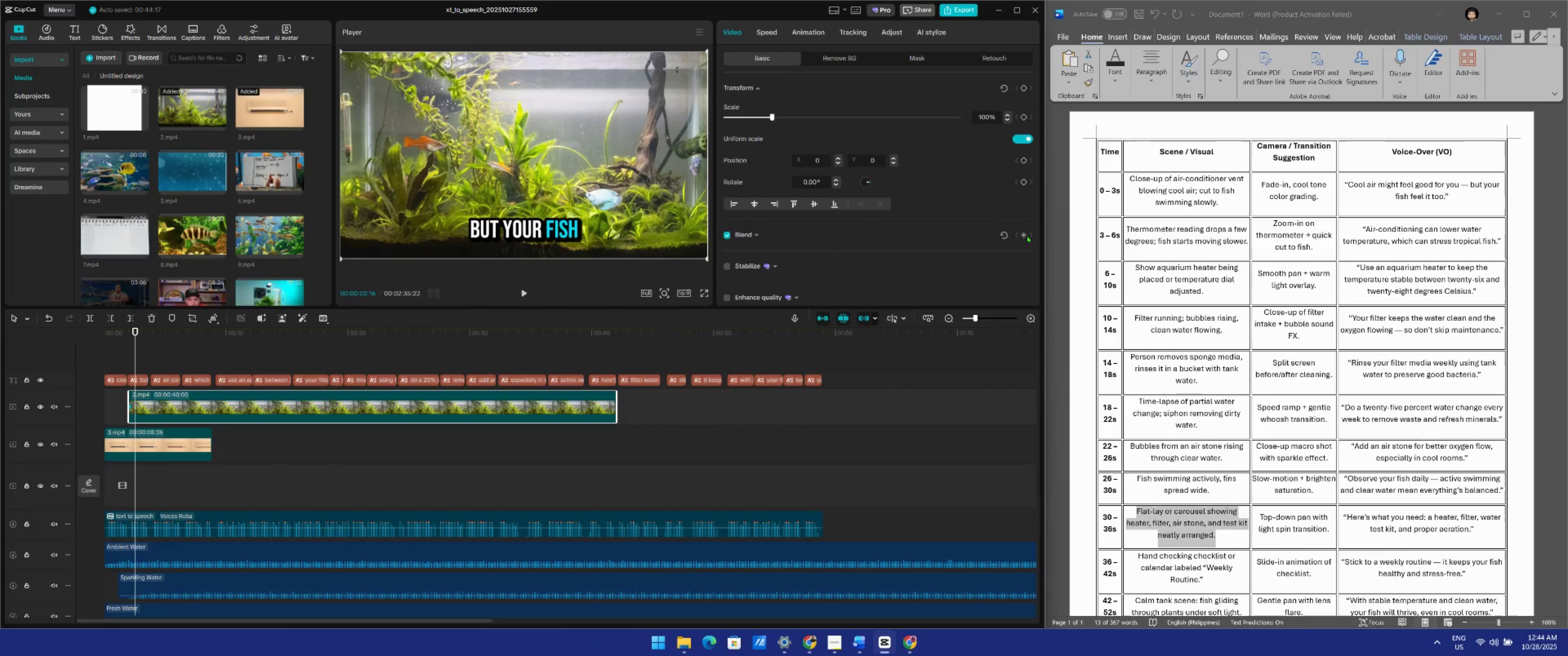 
left_click([1027, 237])
 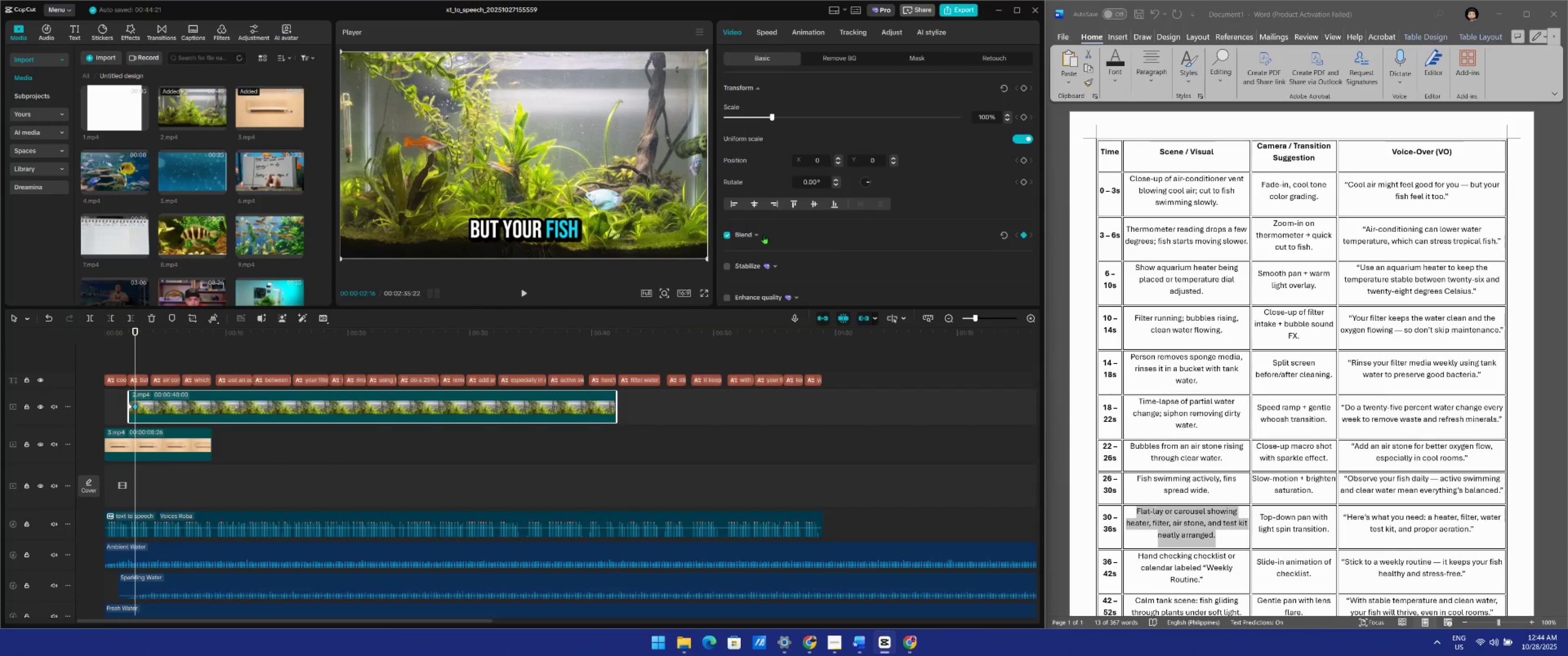 
left_click([763, 235])
 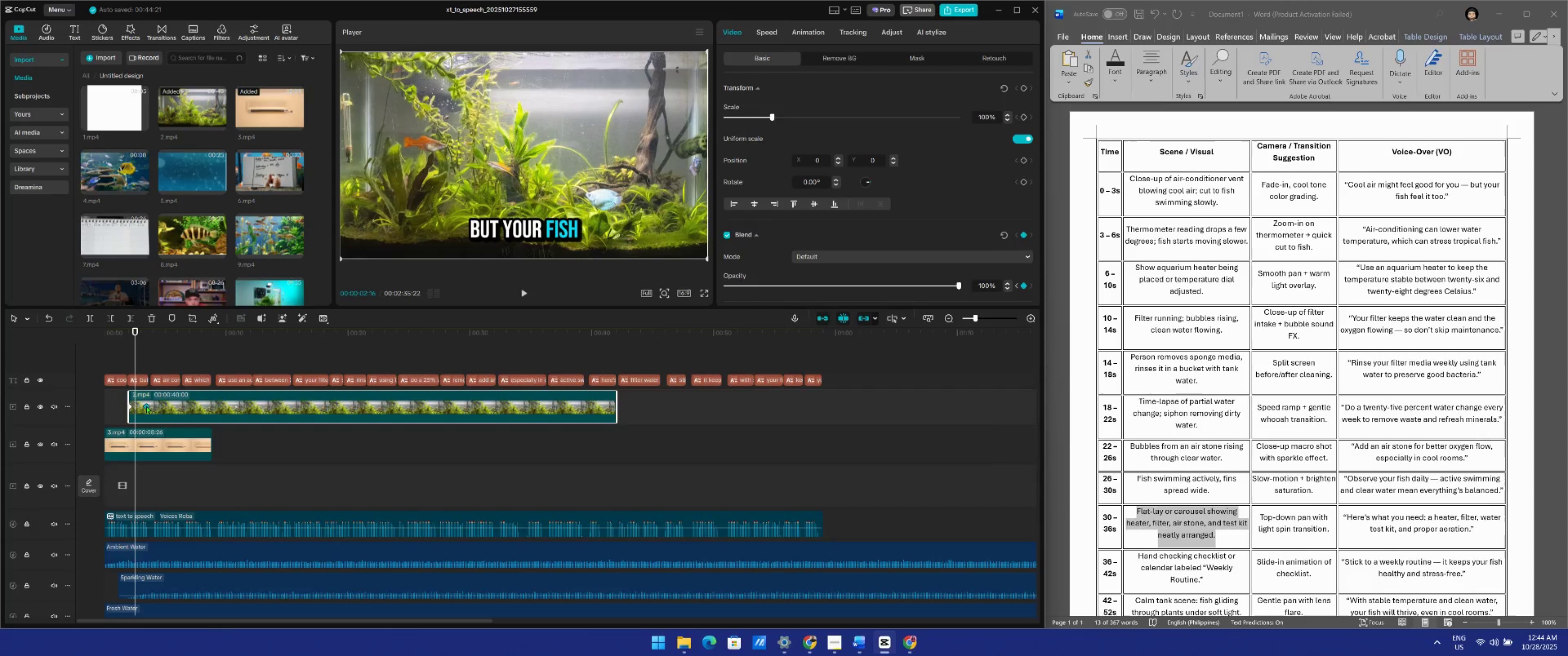 
left_click([129, 407])
 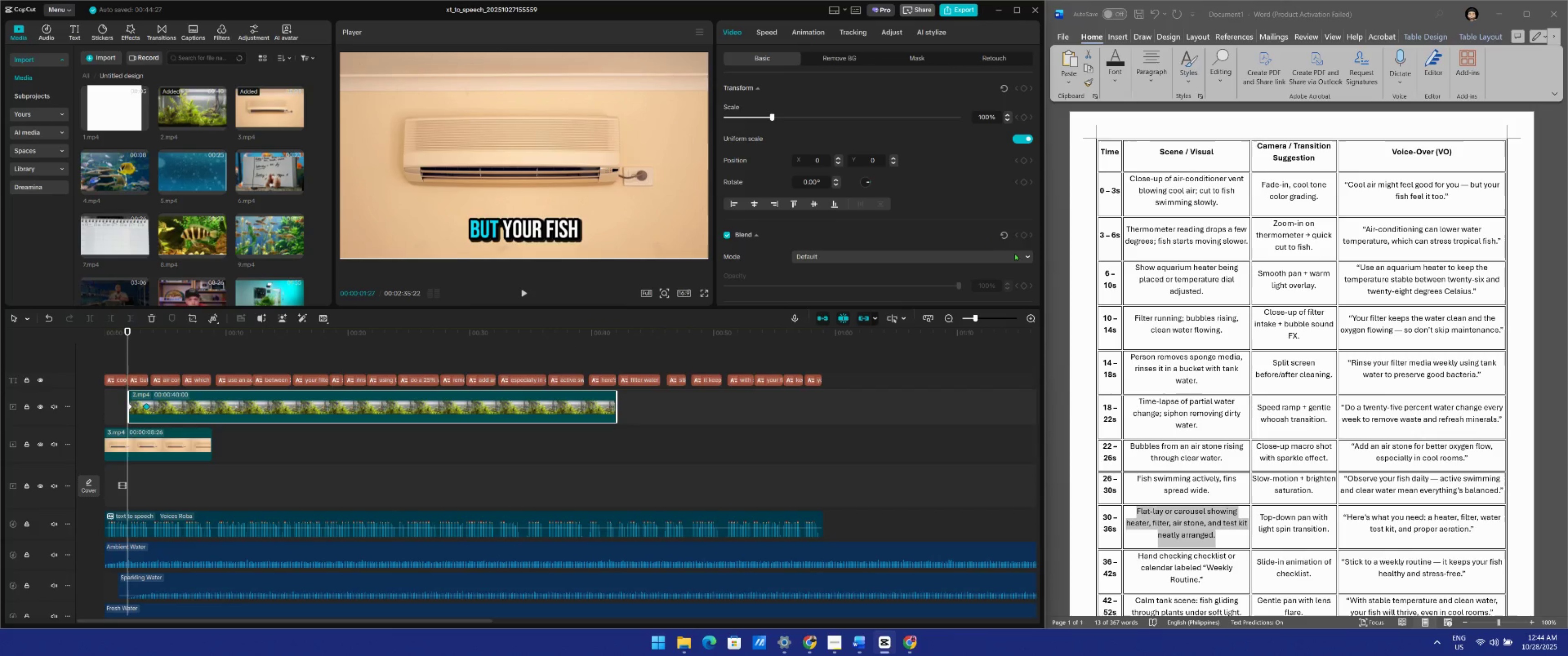 
wait(7.95)
 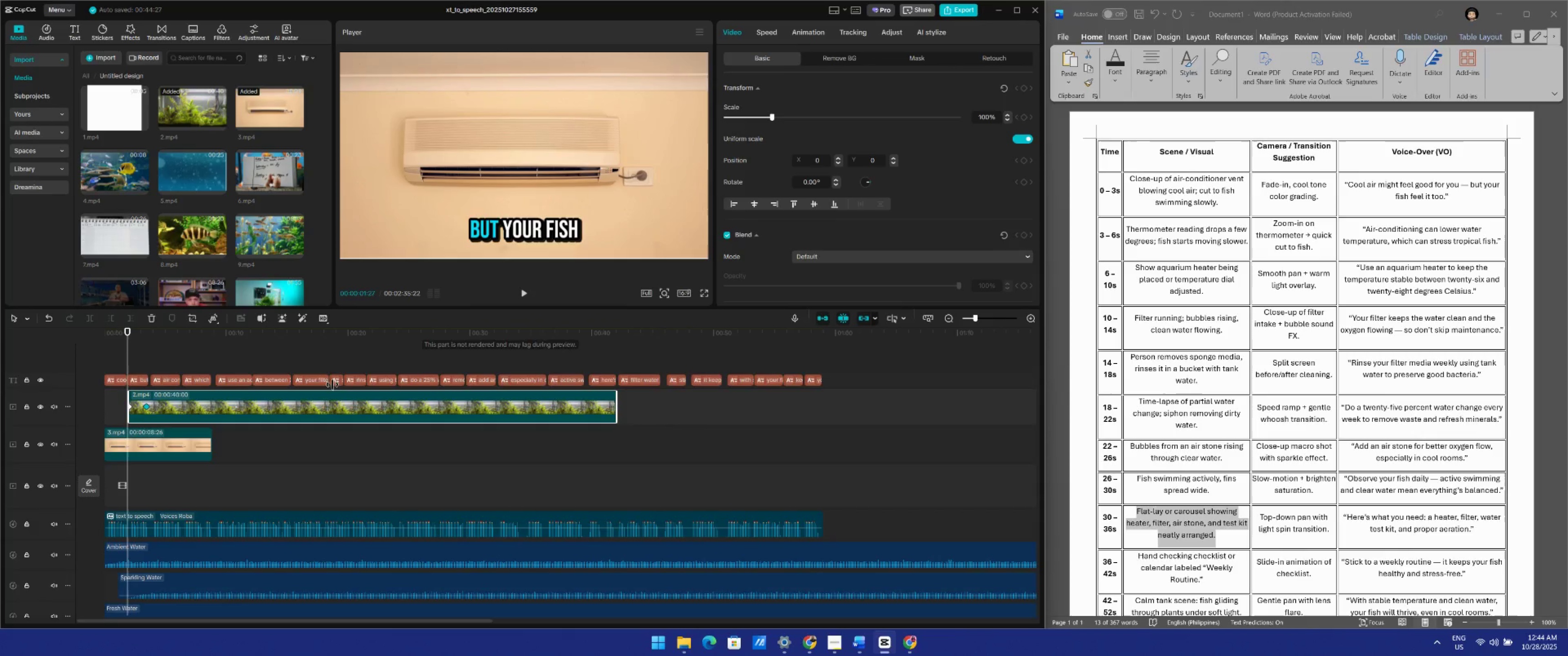 
left_click([189, 404])
 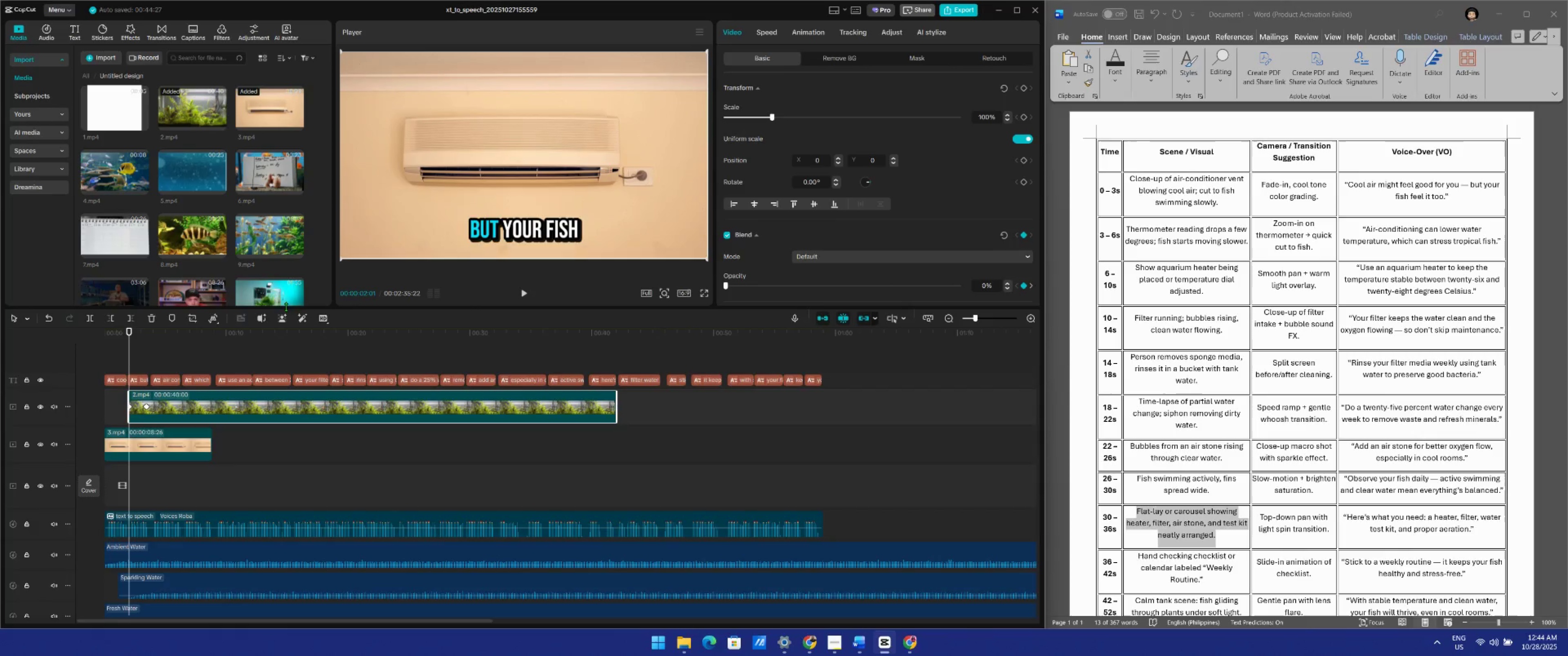 
wait(5.64)
 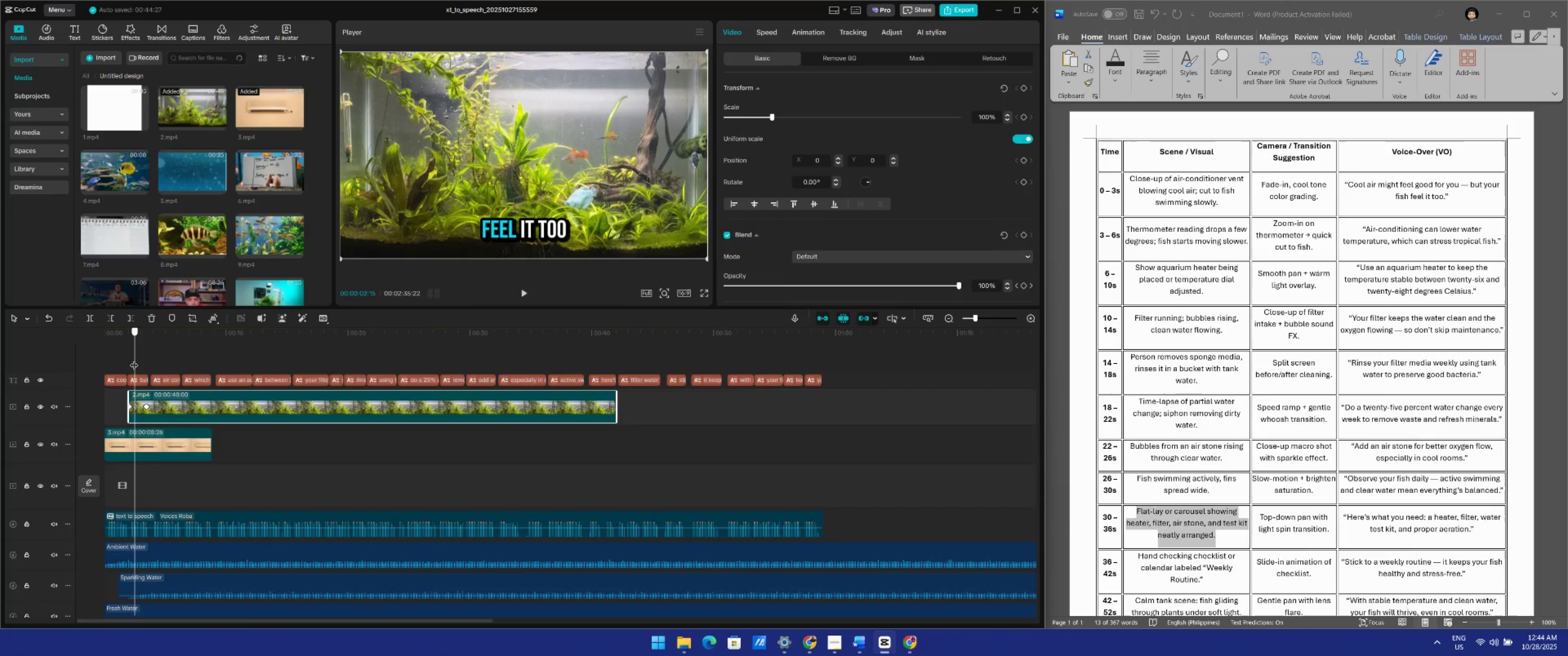 
key(Space)
 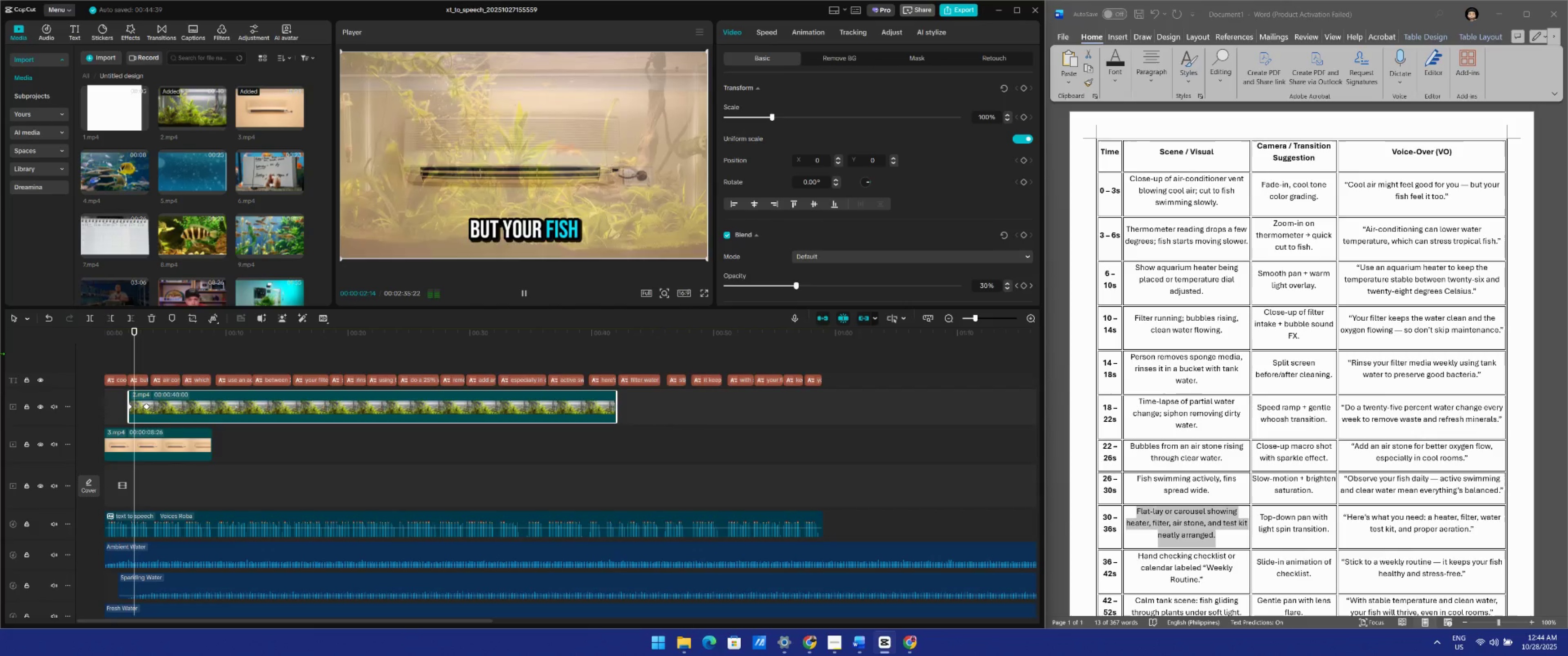 
key(Space)
 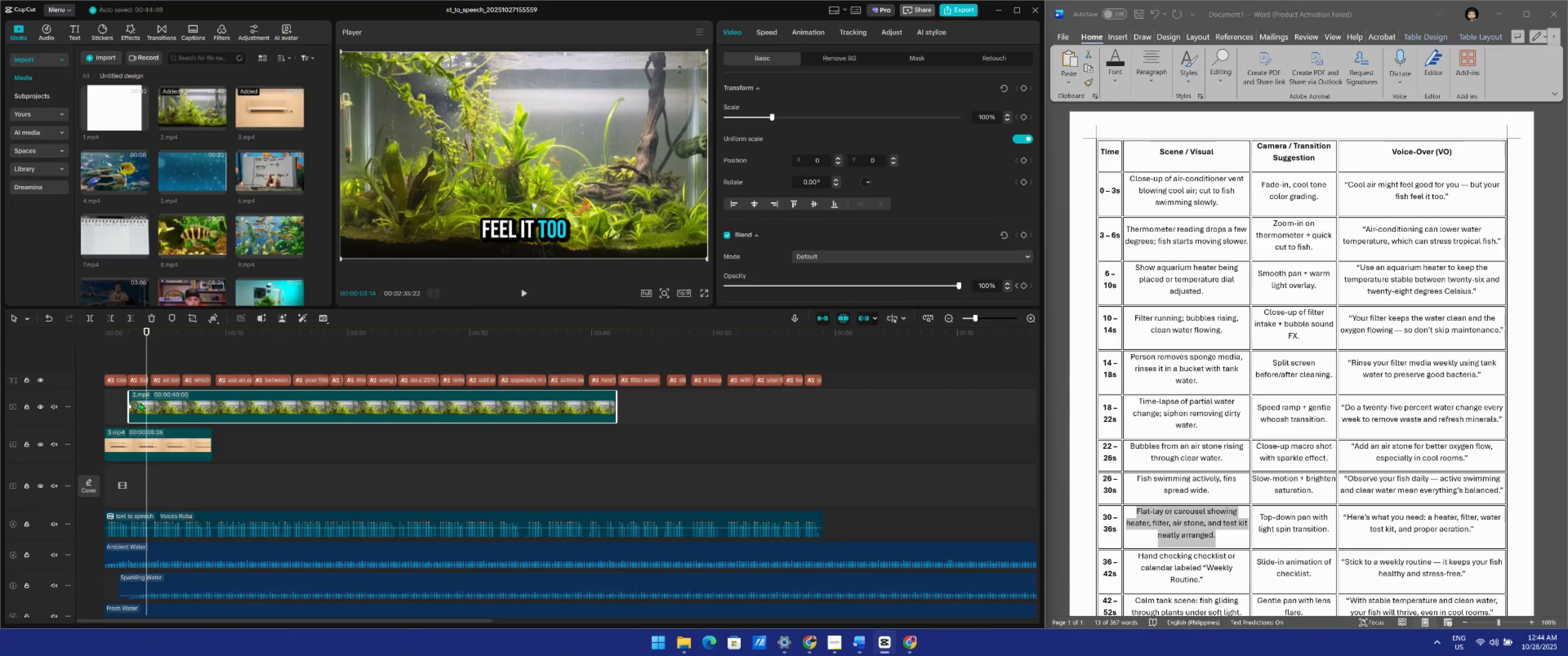 
wait(8.98)
 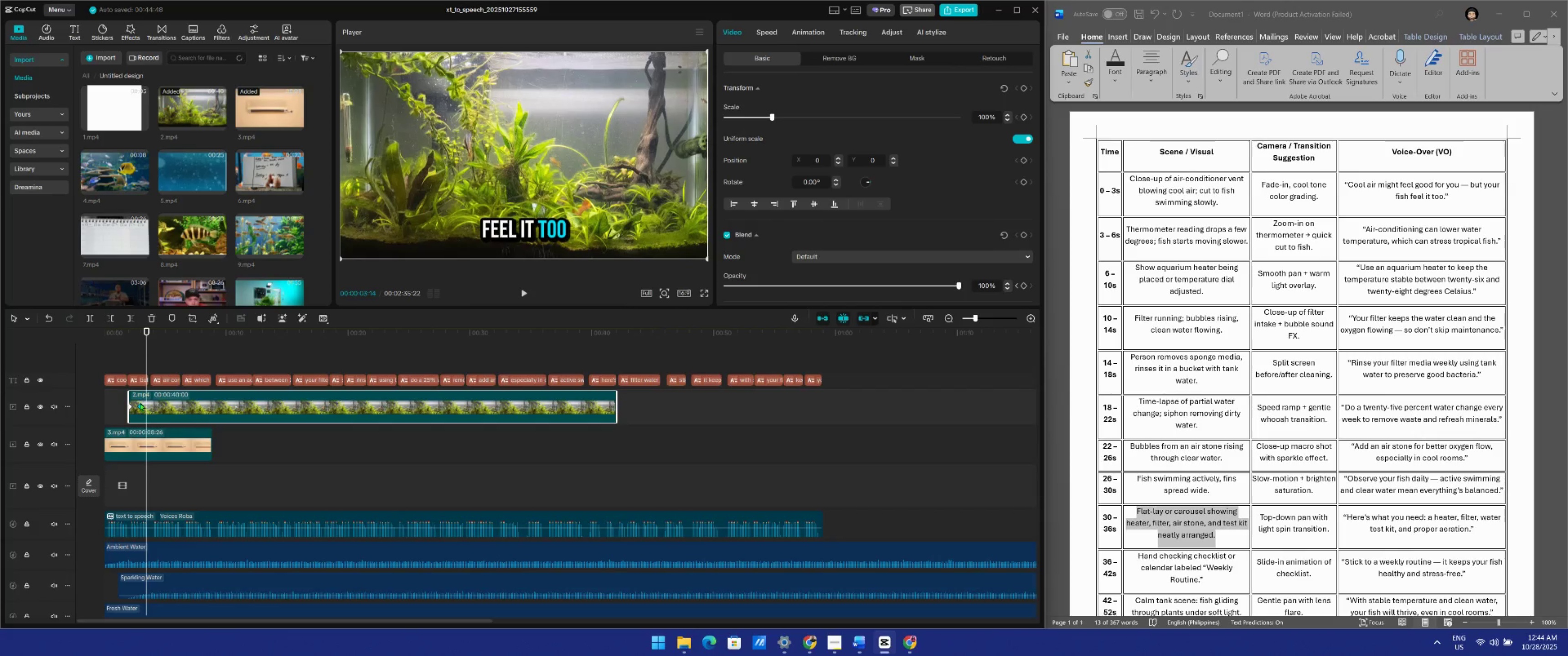 
key(Space)
 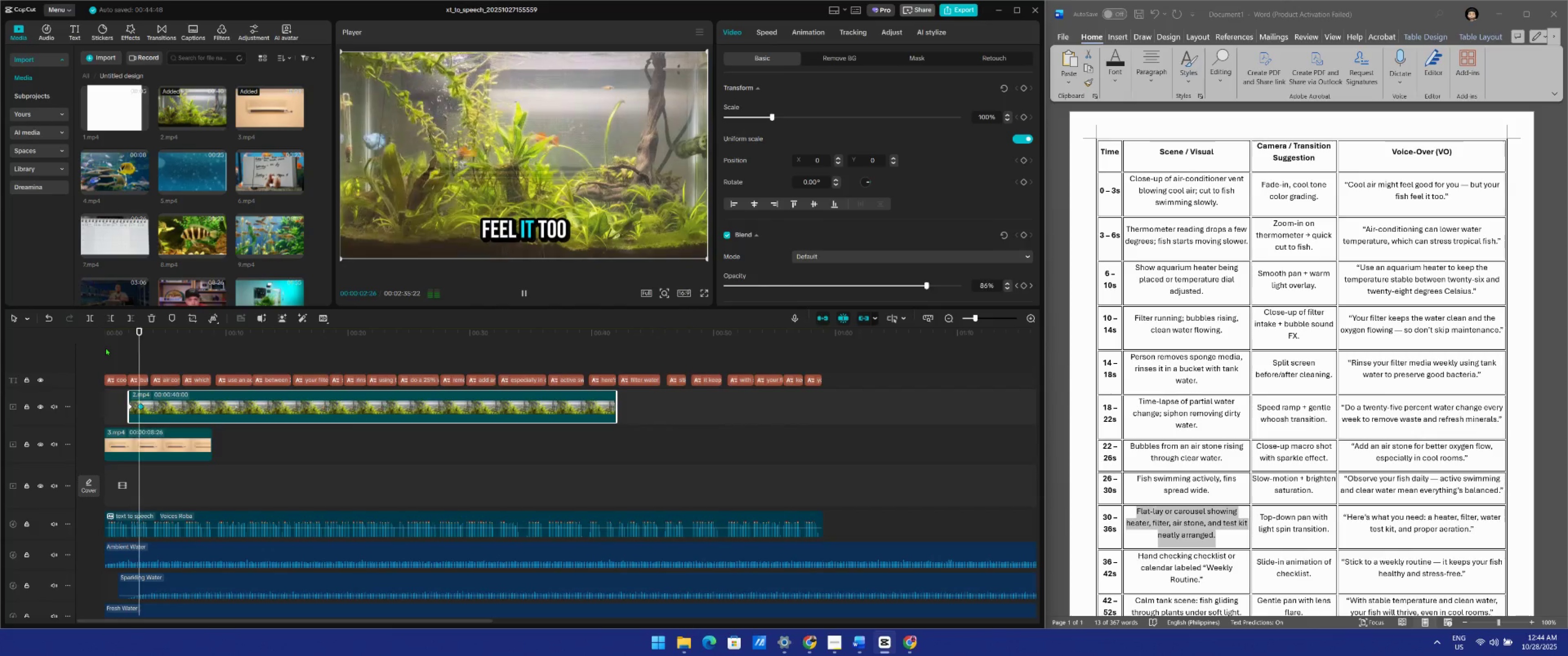 
key(Space)
 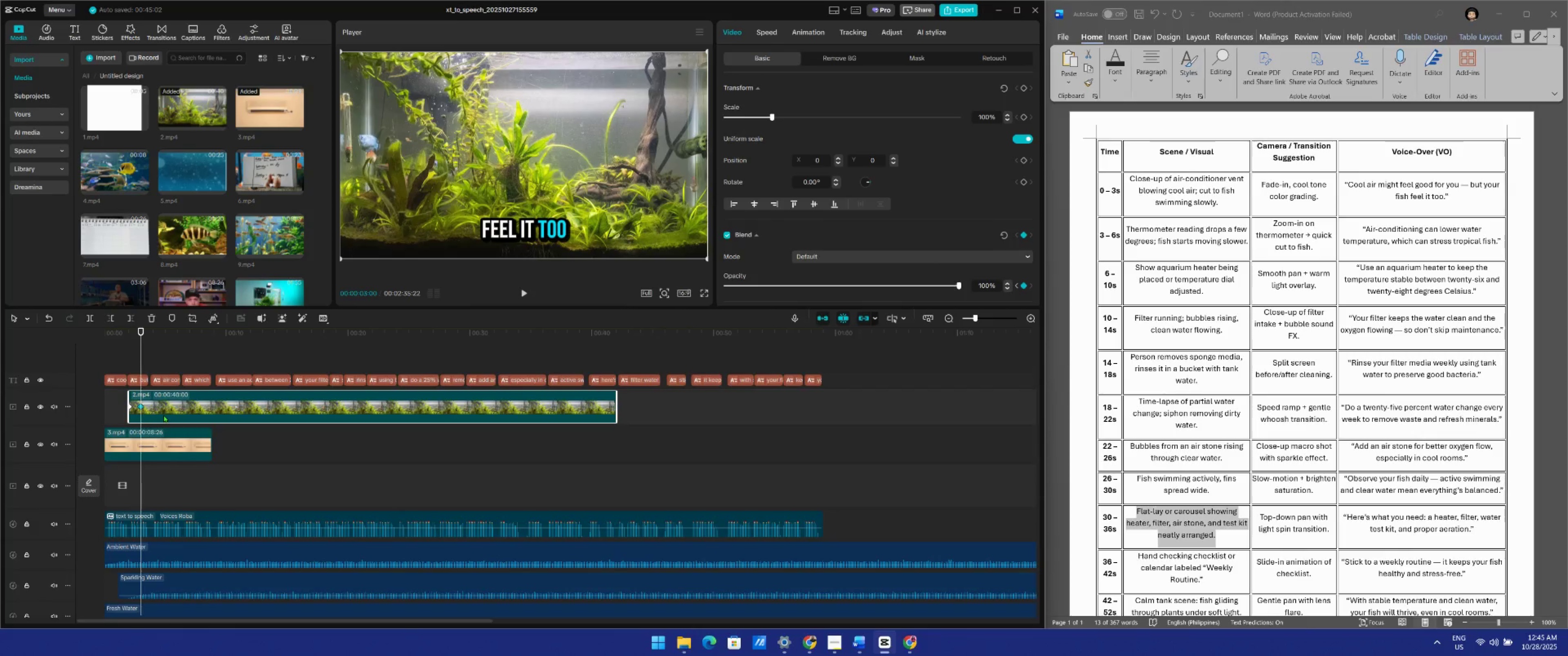 
wait(12.13)
 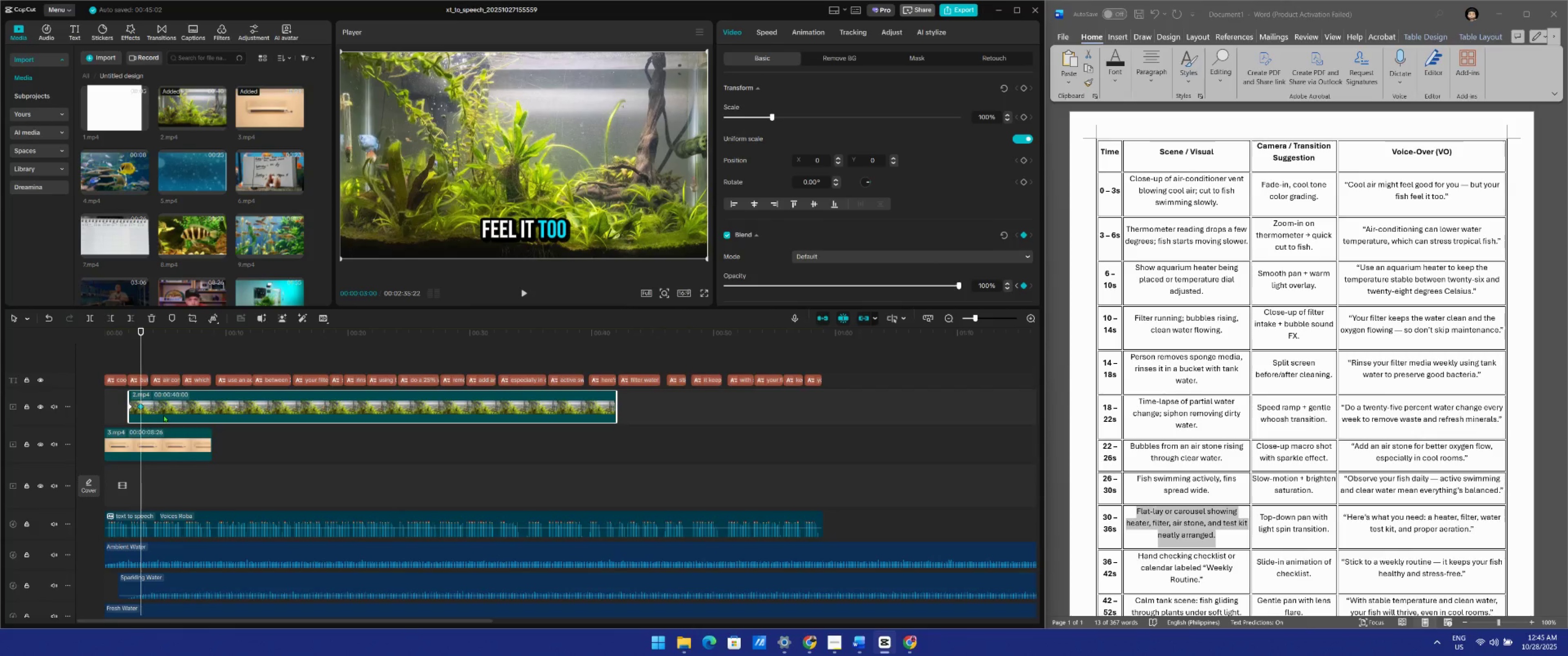 
key(Space)
 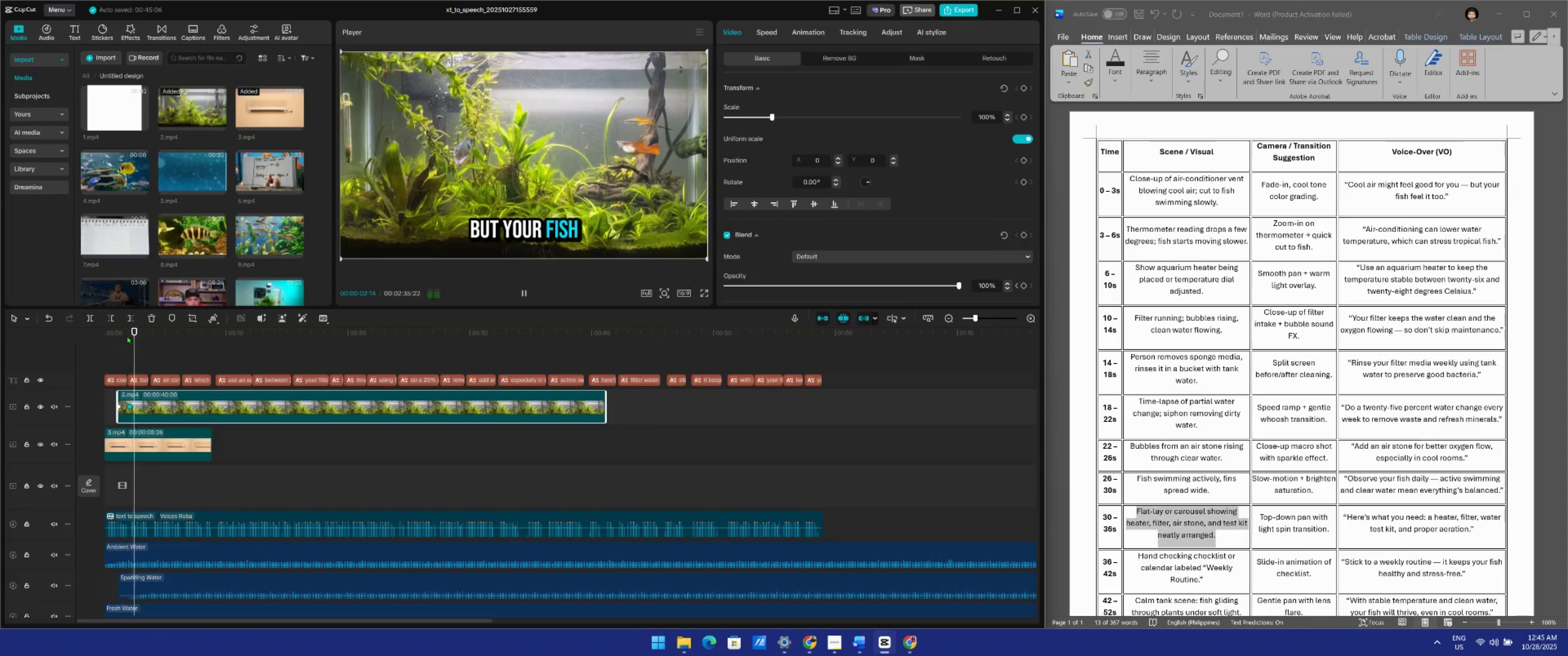 
key(Space)
 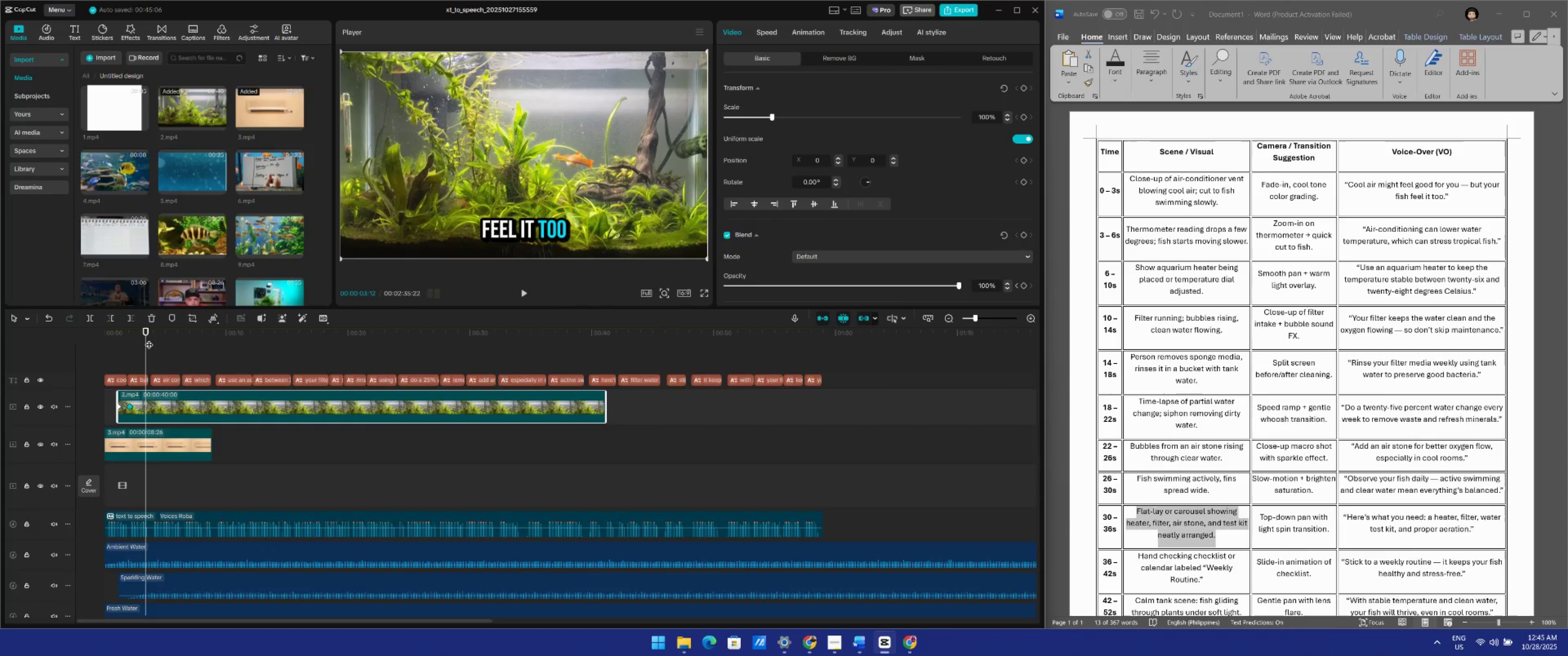 
key(Space)
 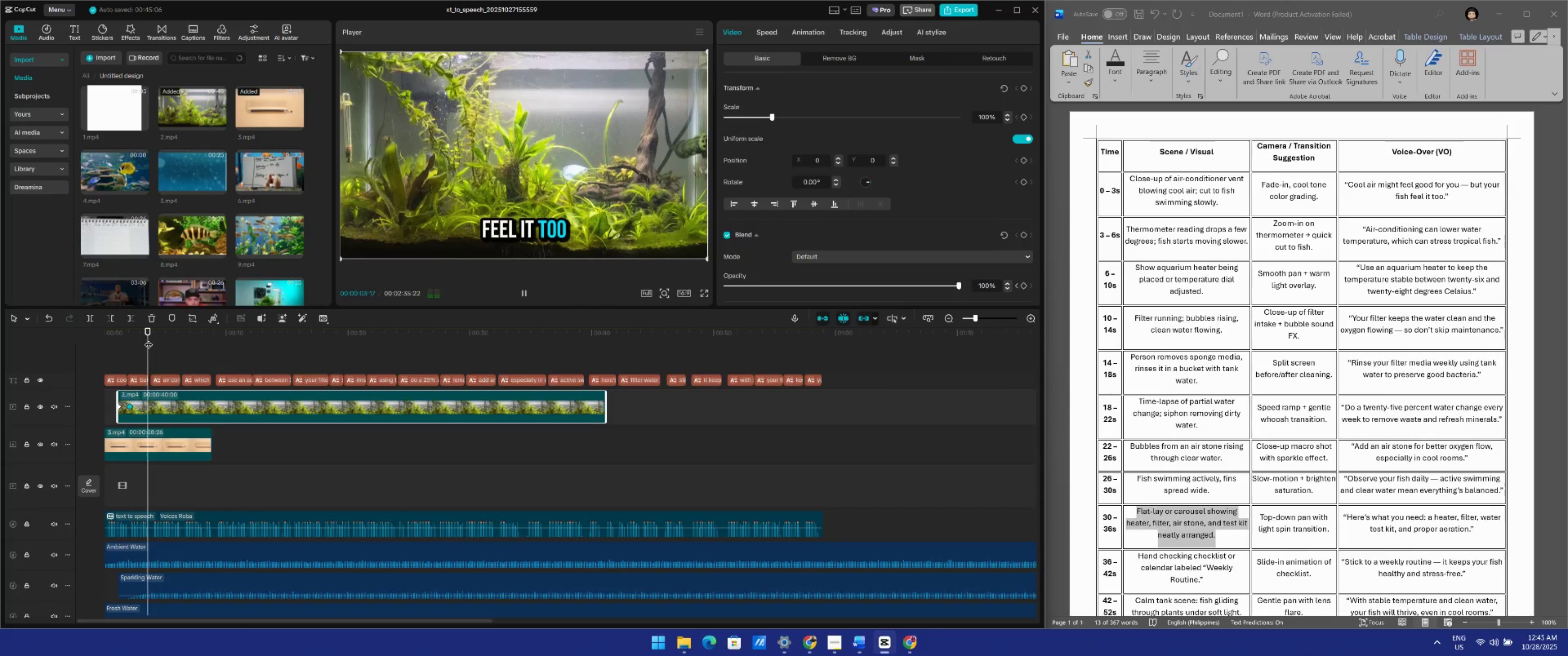 
key(Space)
 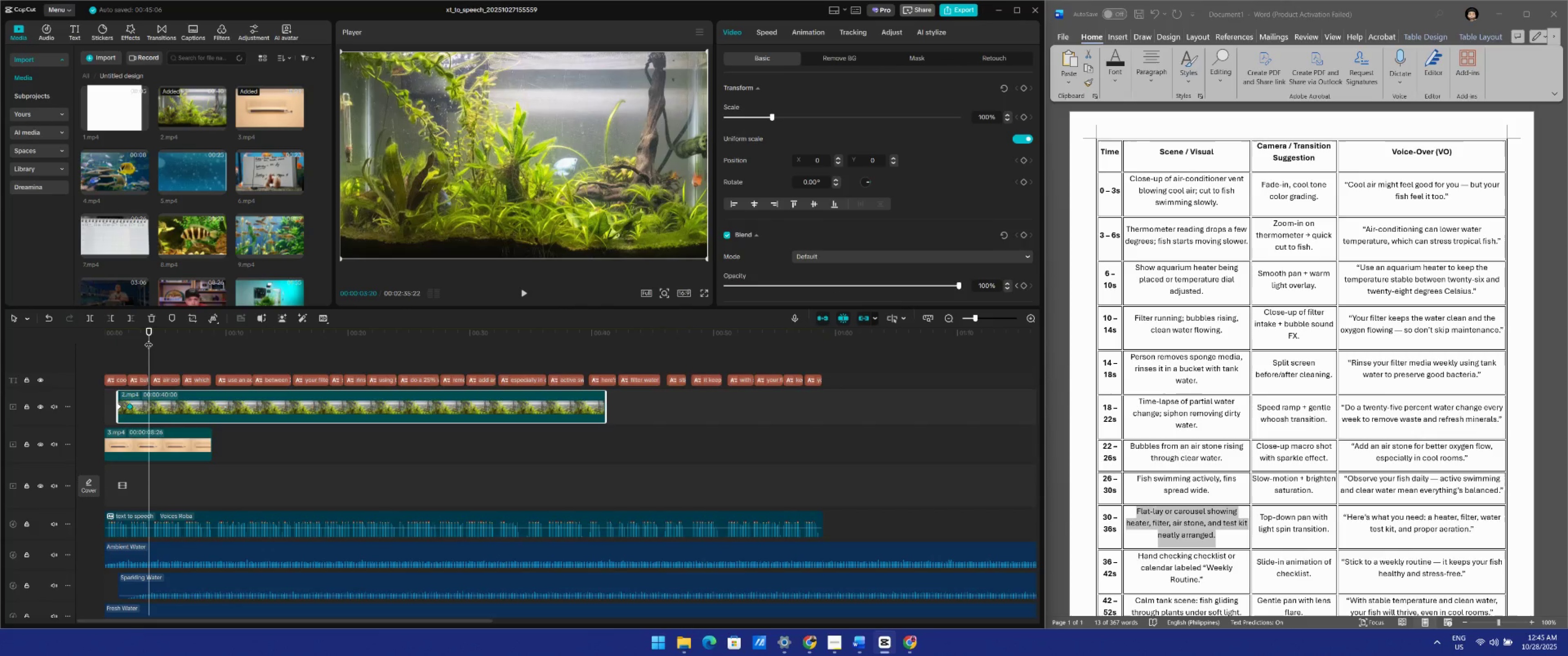 
hold_key(key=ArrowLeft, duration=0.73)
 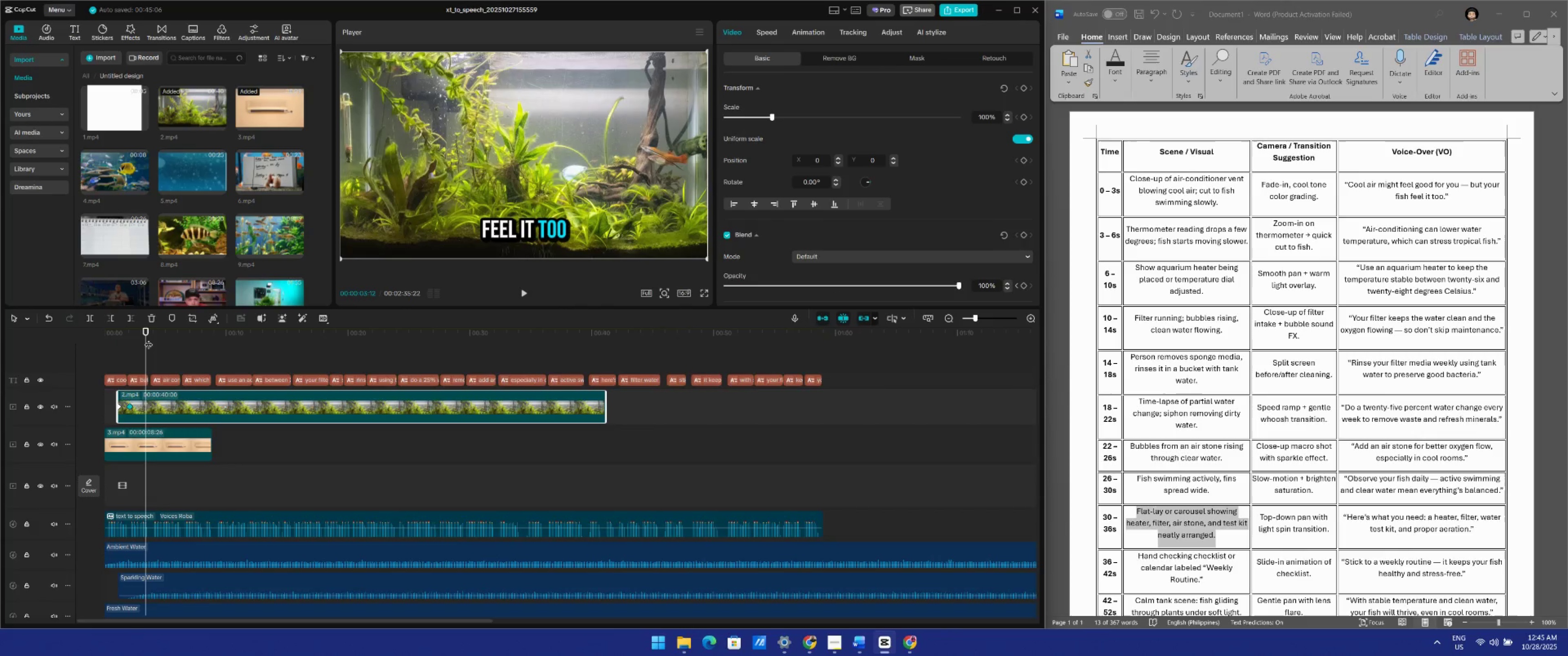 
key(ArrowLeft)
 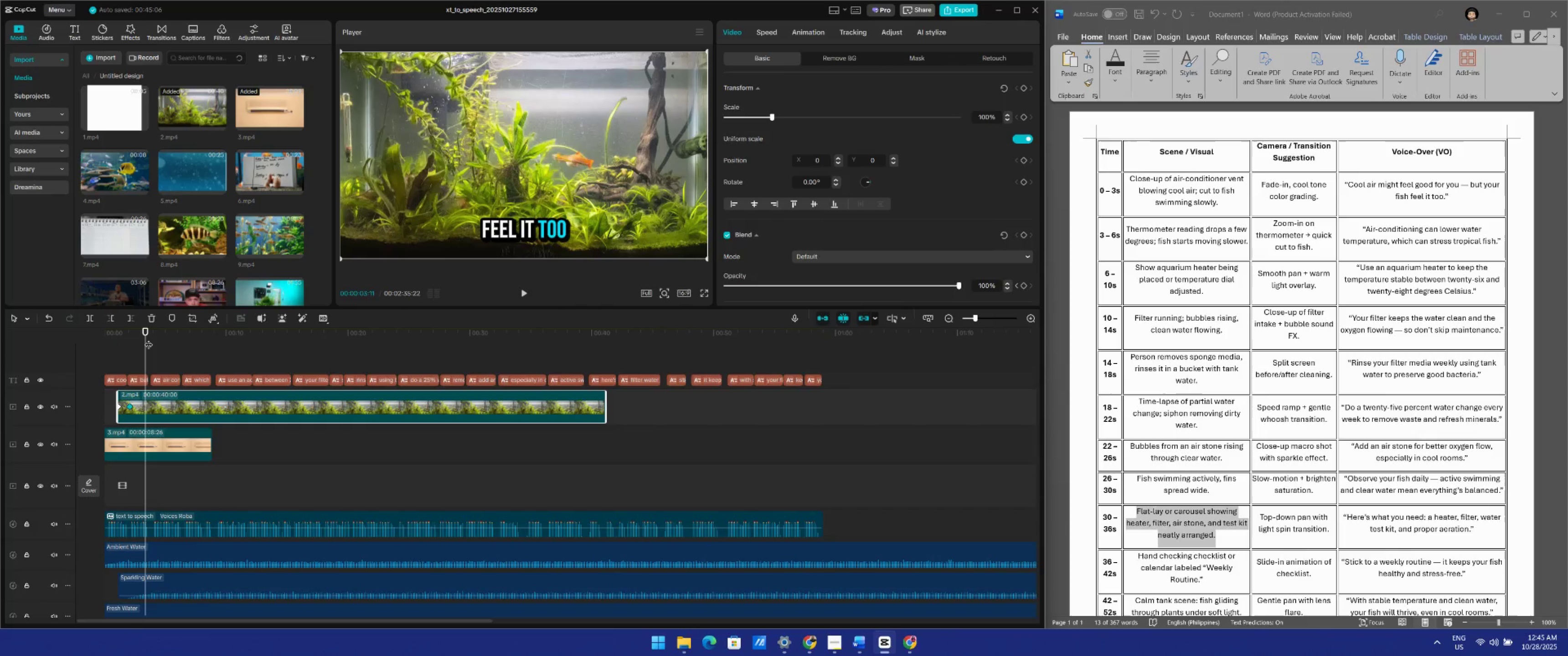 
key(ArrowLeft)
 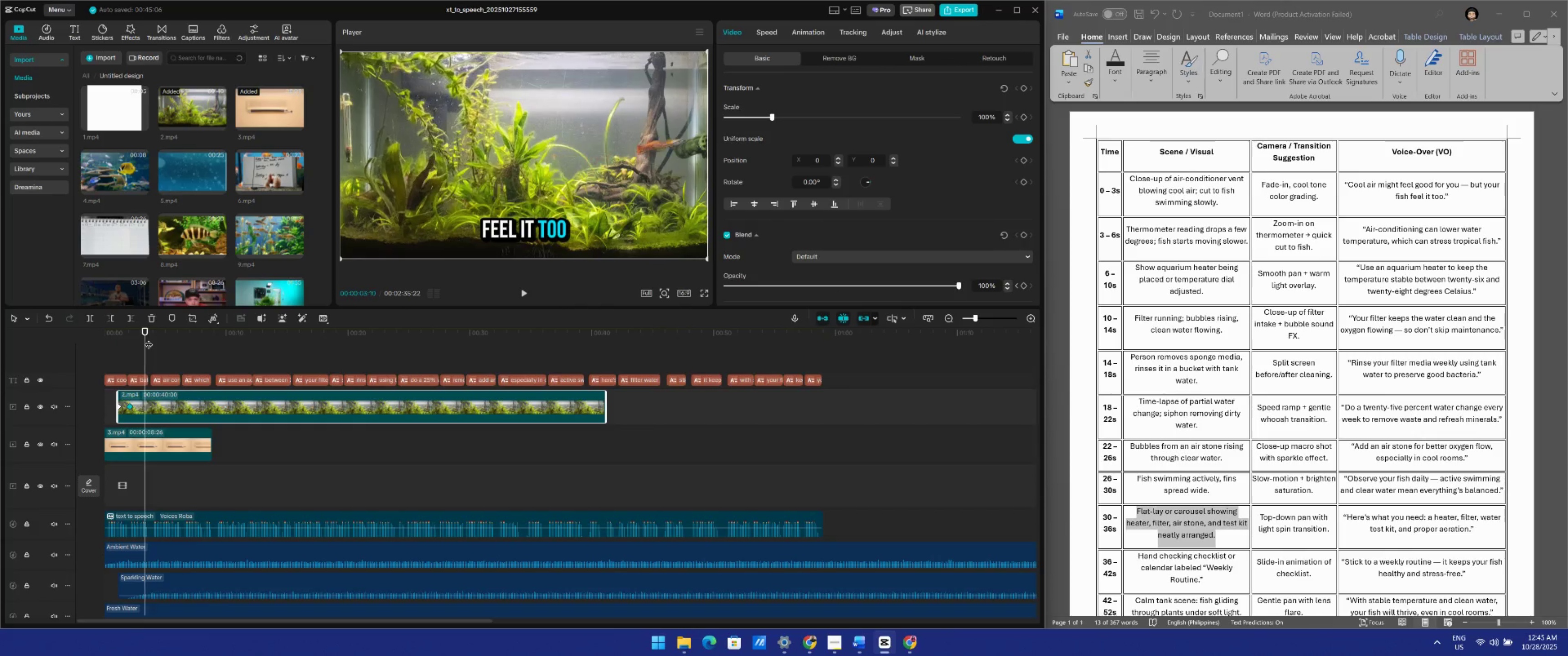 
key(ArrowLeft)
 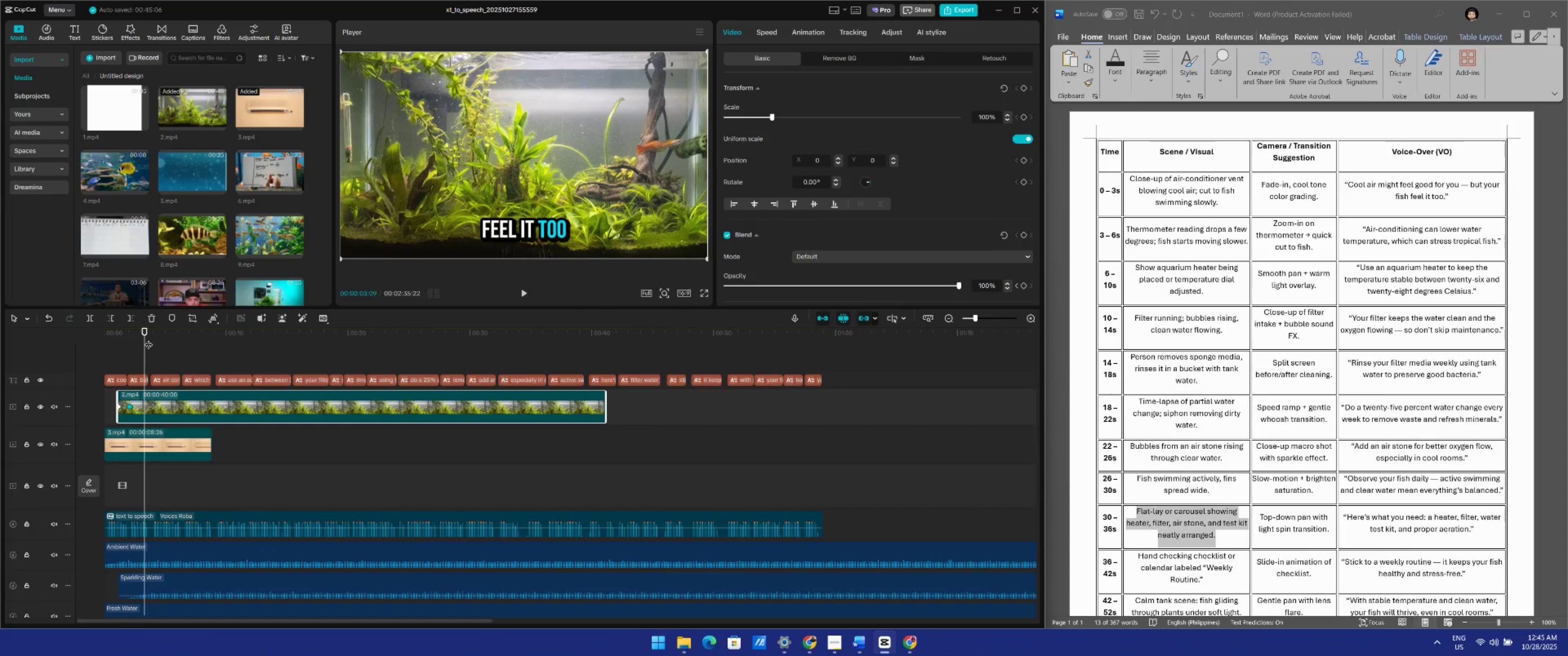 
key(ArrowLeft)
 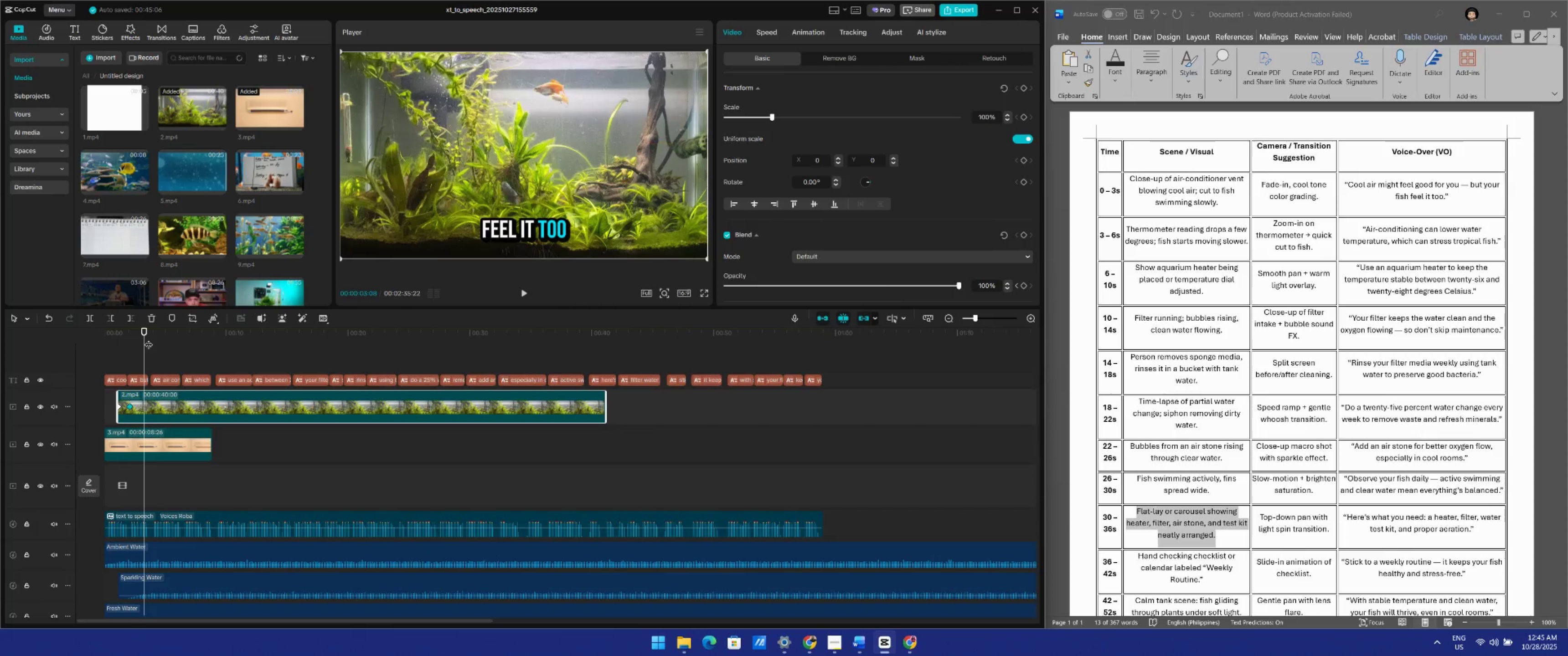 
key(ArrowLeft)
 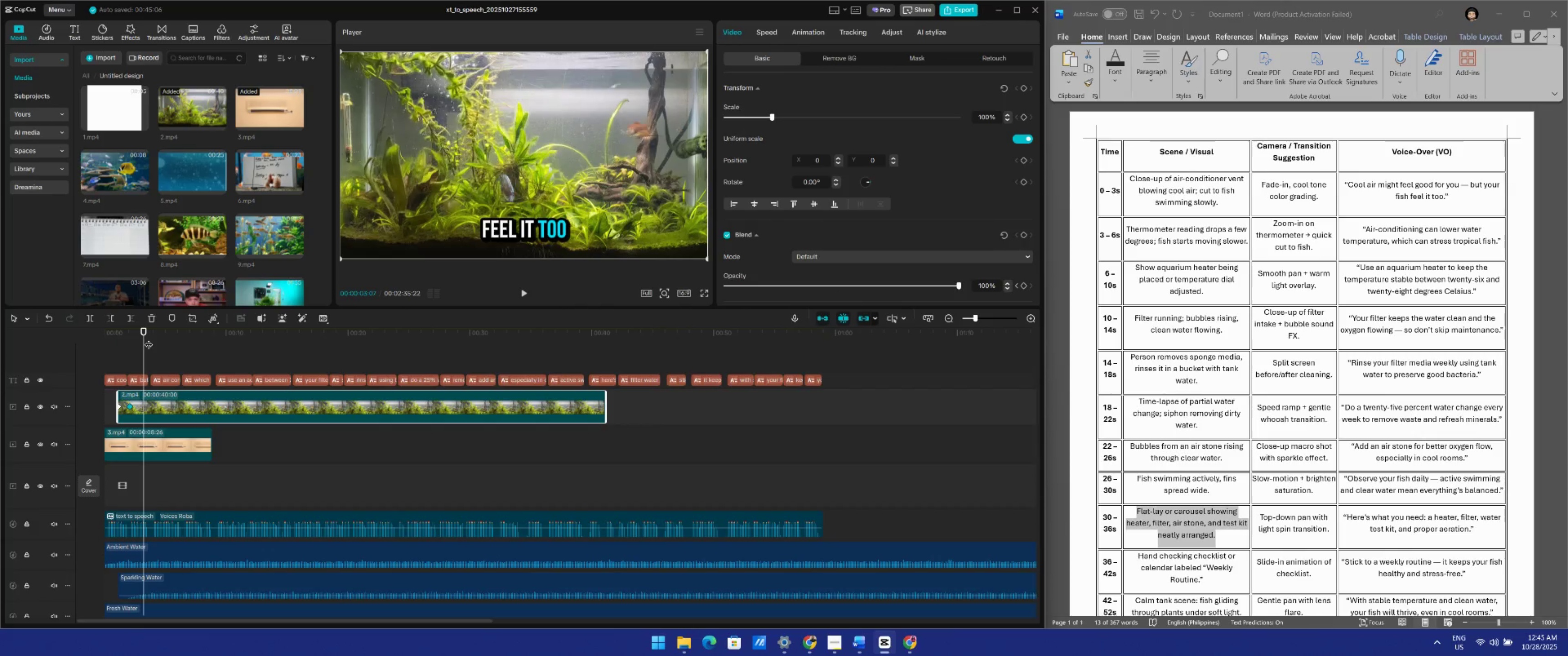 
key(ArrowLeft)
 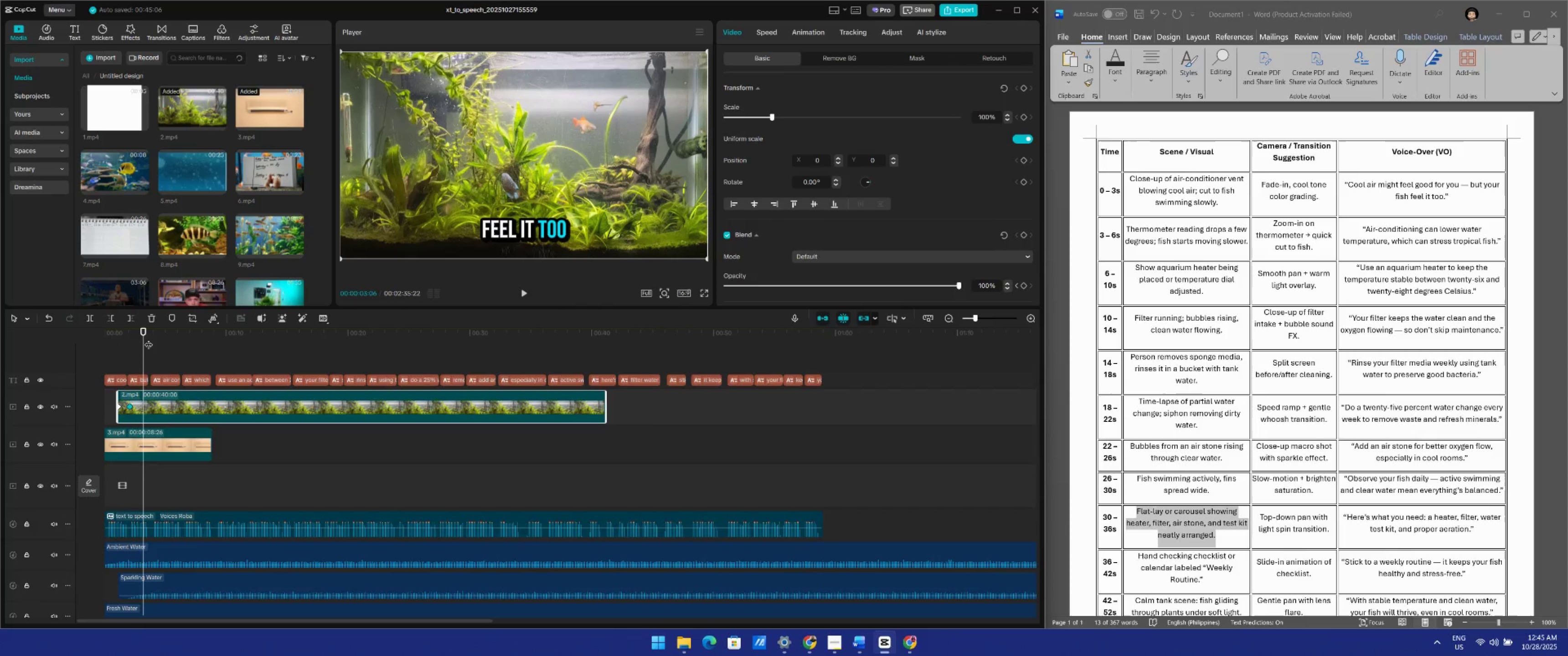 
key(ArrowLeft)
 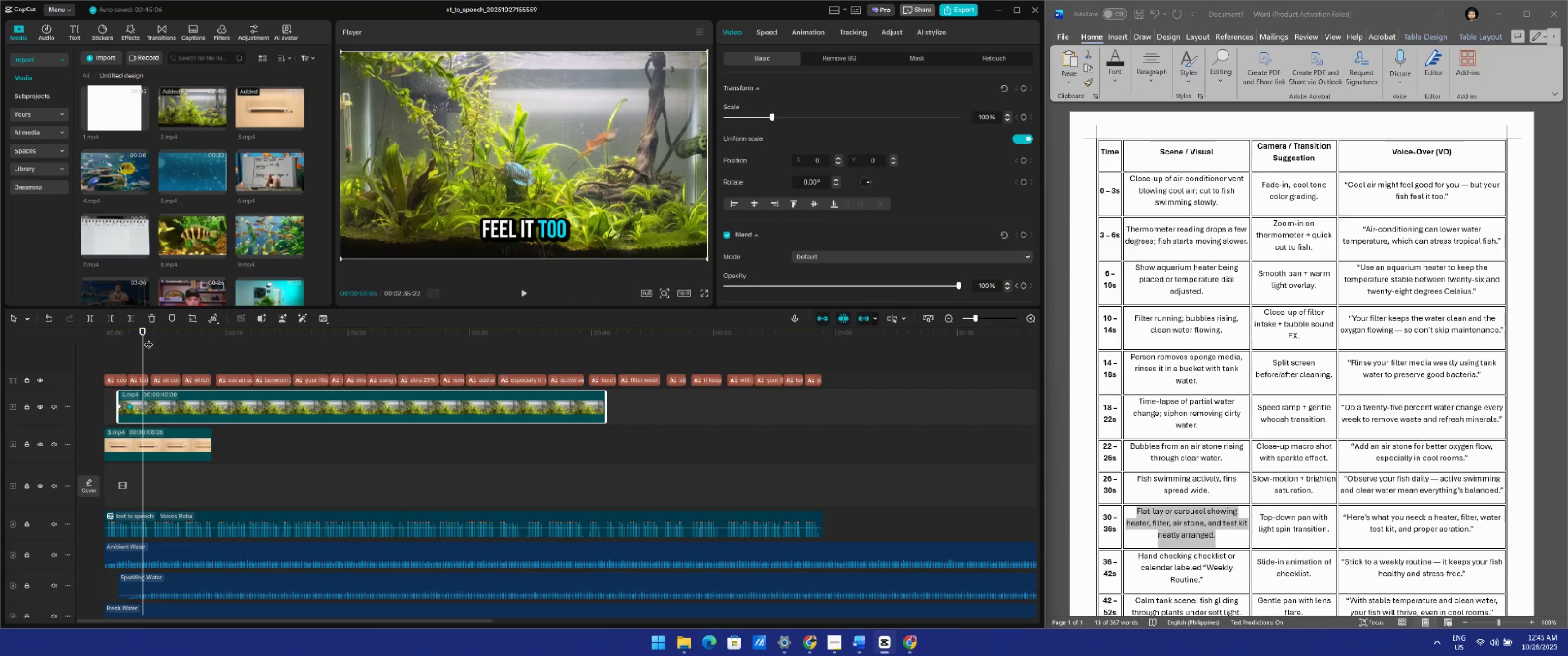 
key(ArrowLeft)
 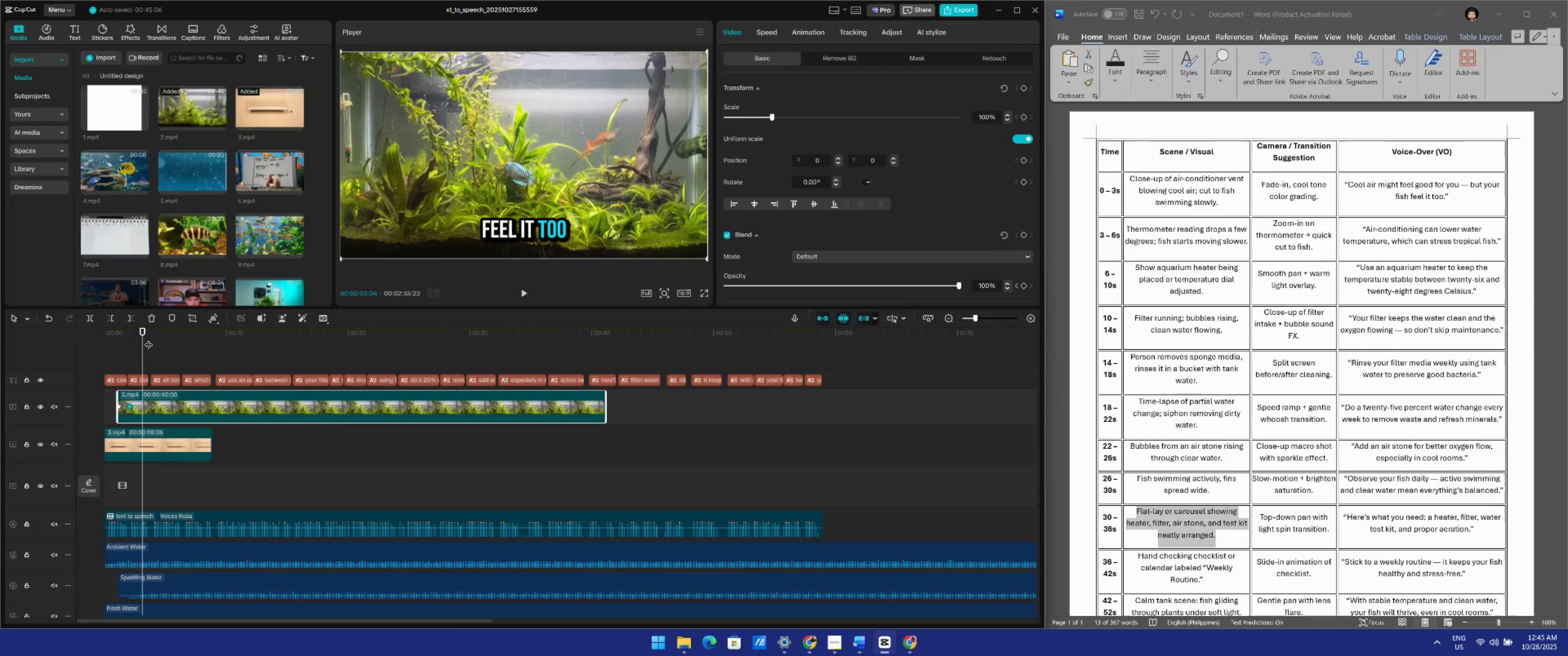 
key(ArrowLeft)
 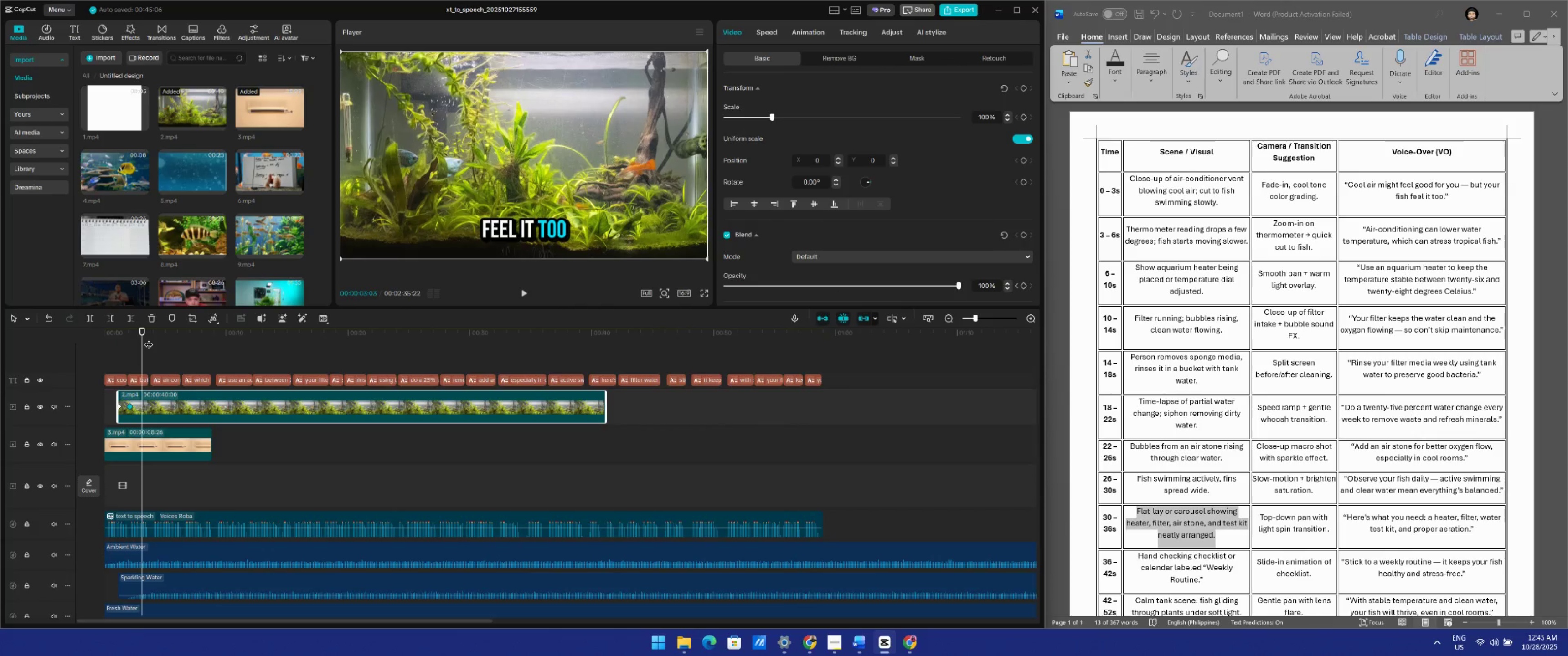 
key(ArrowLeft)
 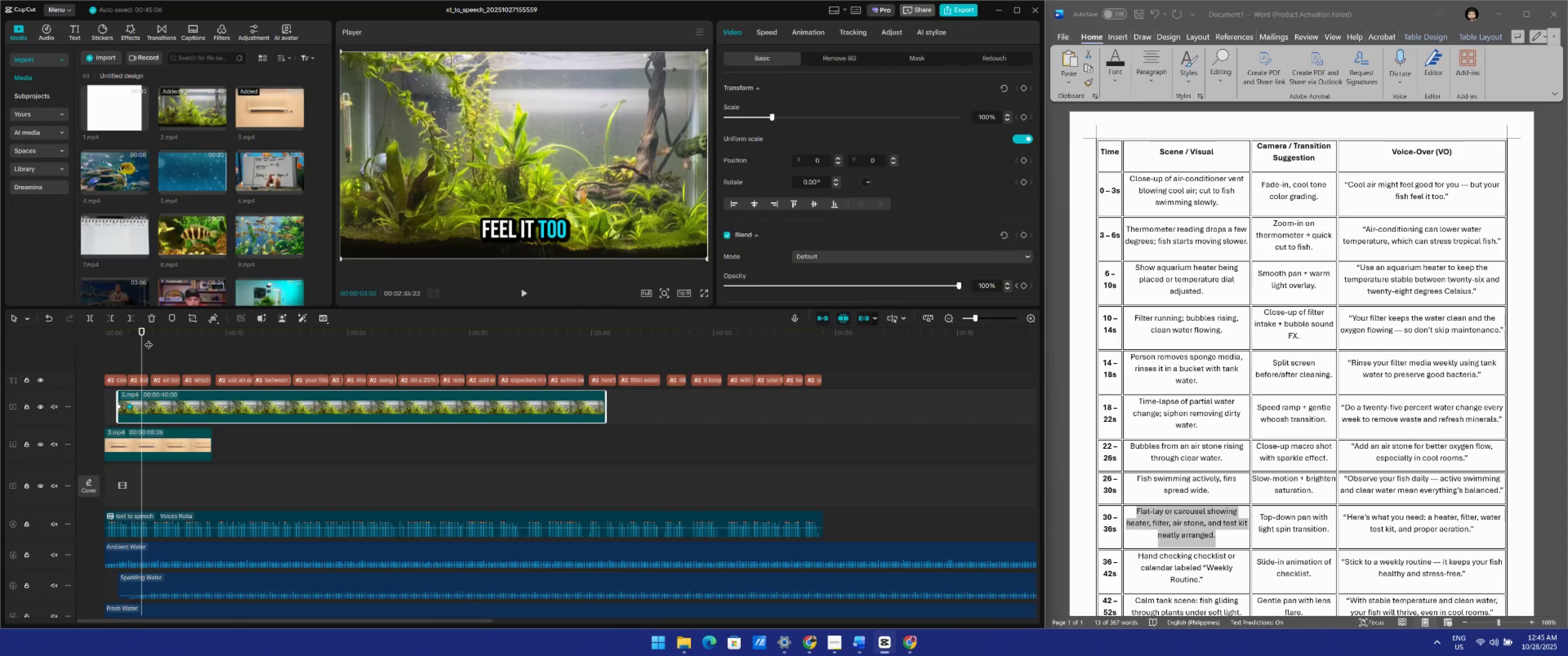 
key(ArrowLeft)
 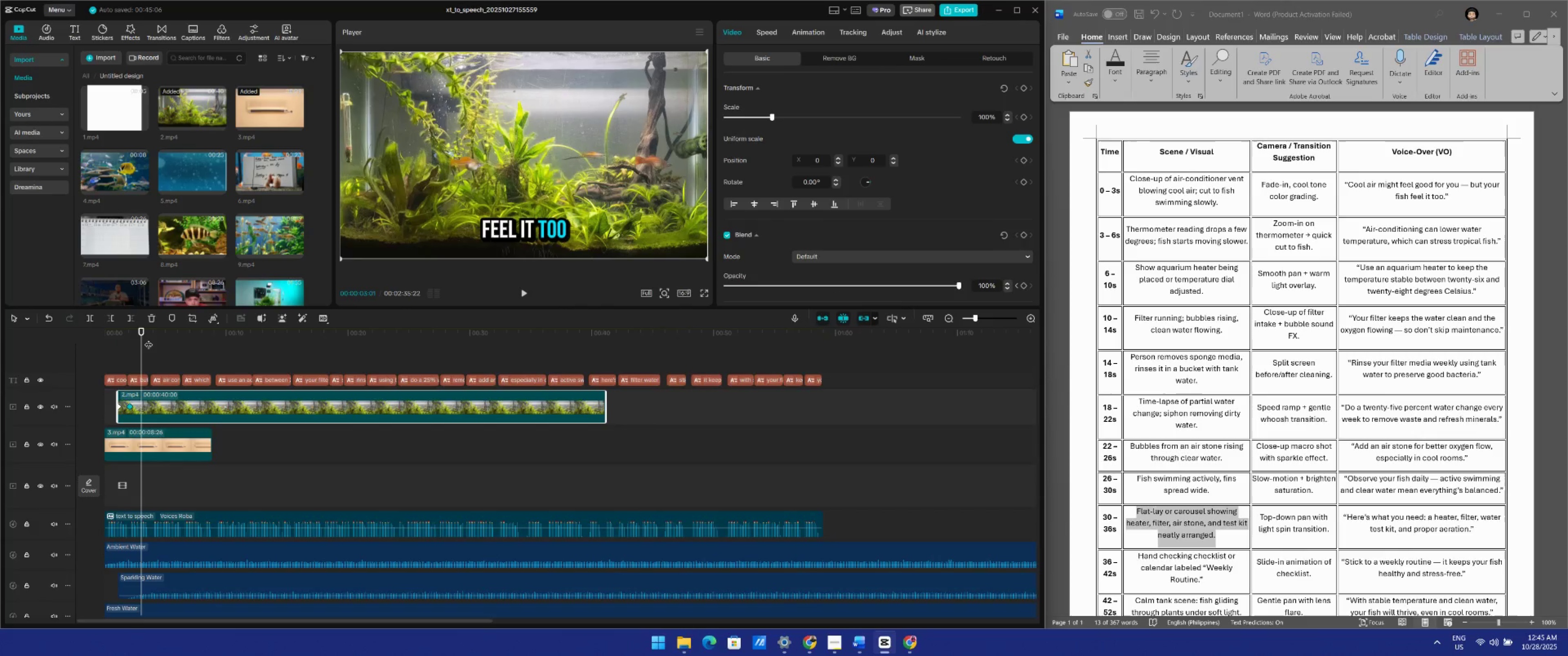 
key(ArrowLeft)
 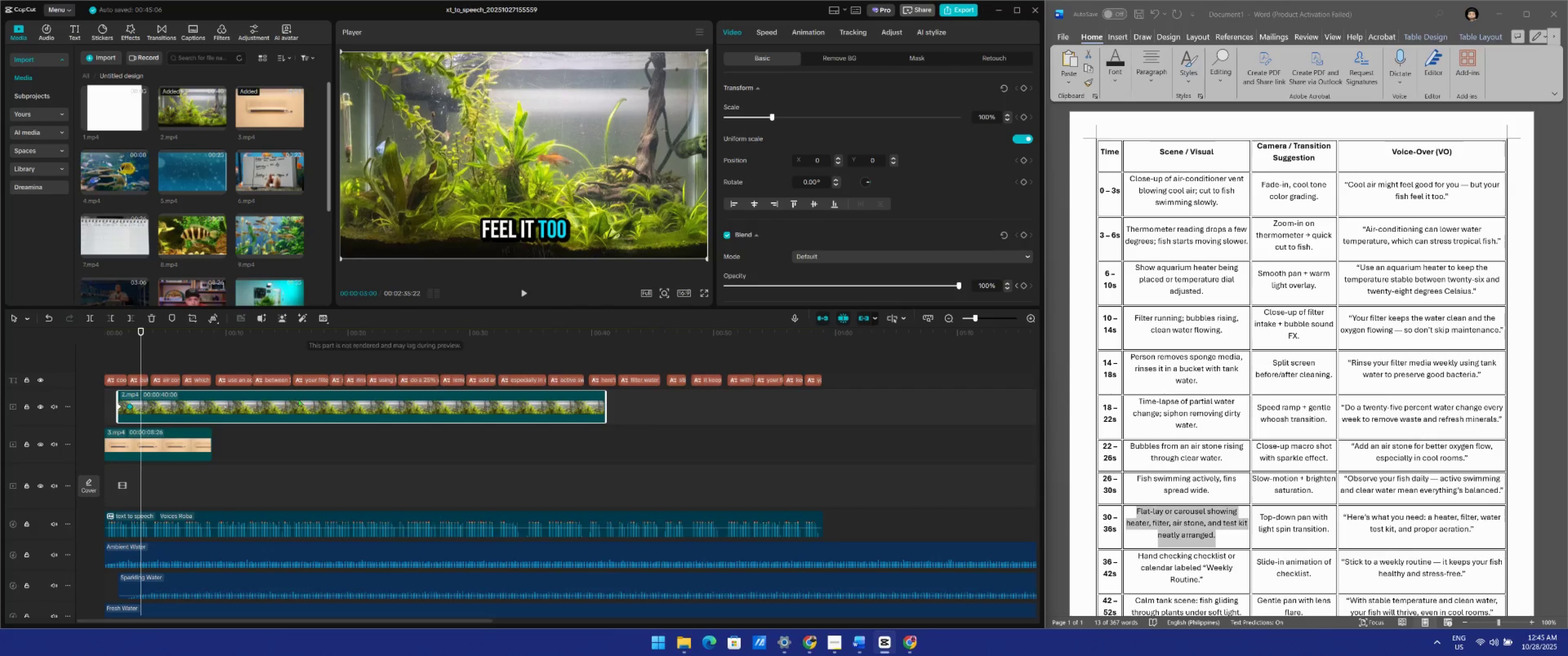 
left_click([175, 444])
 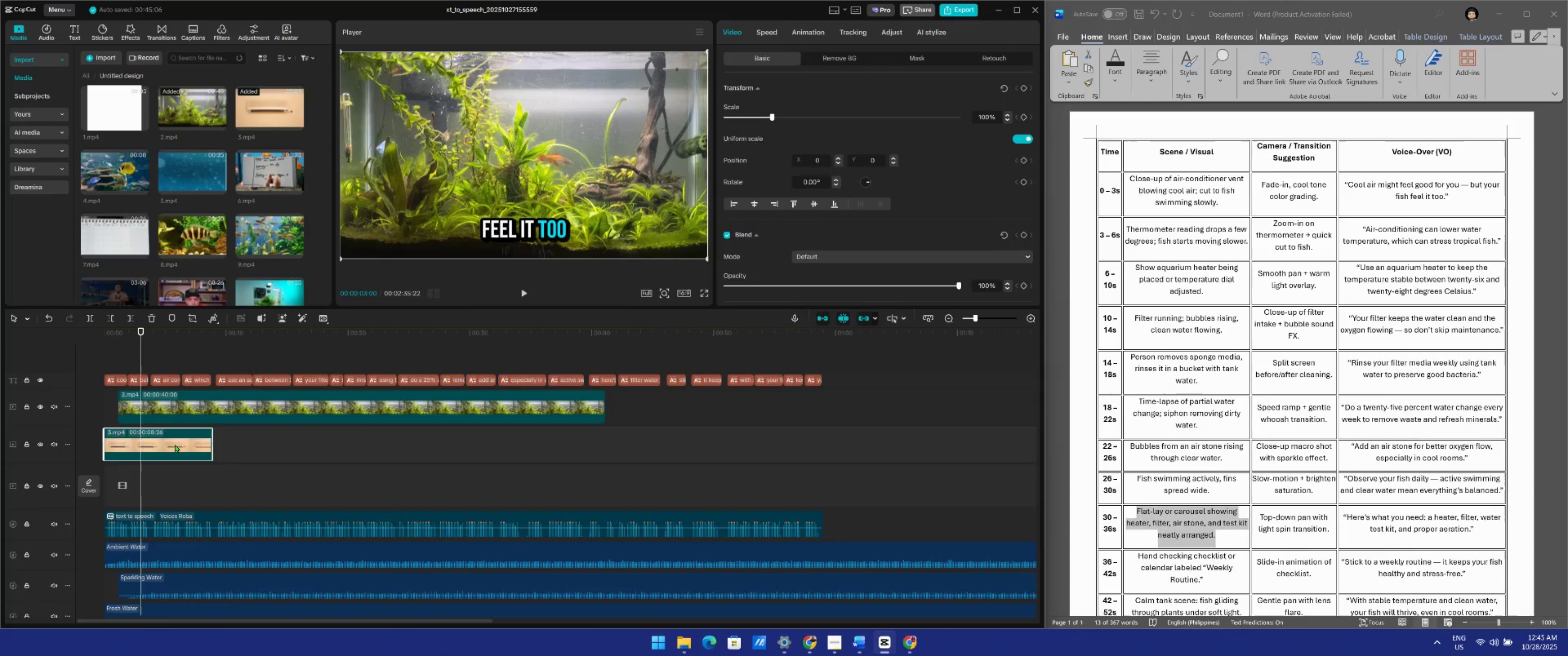 
key(W)
 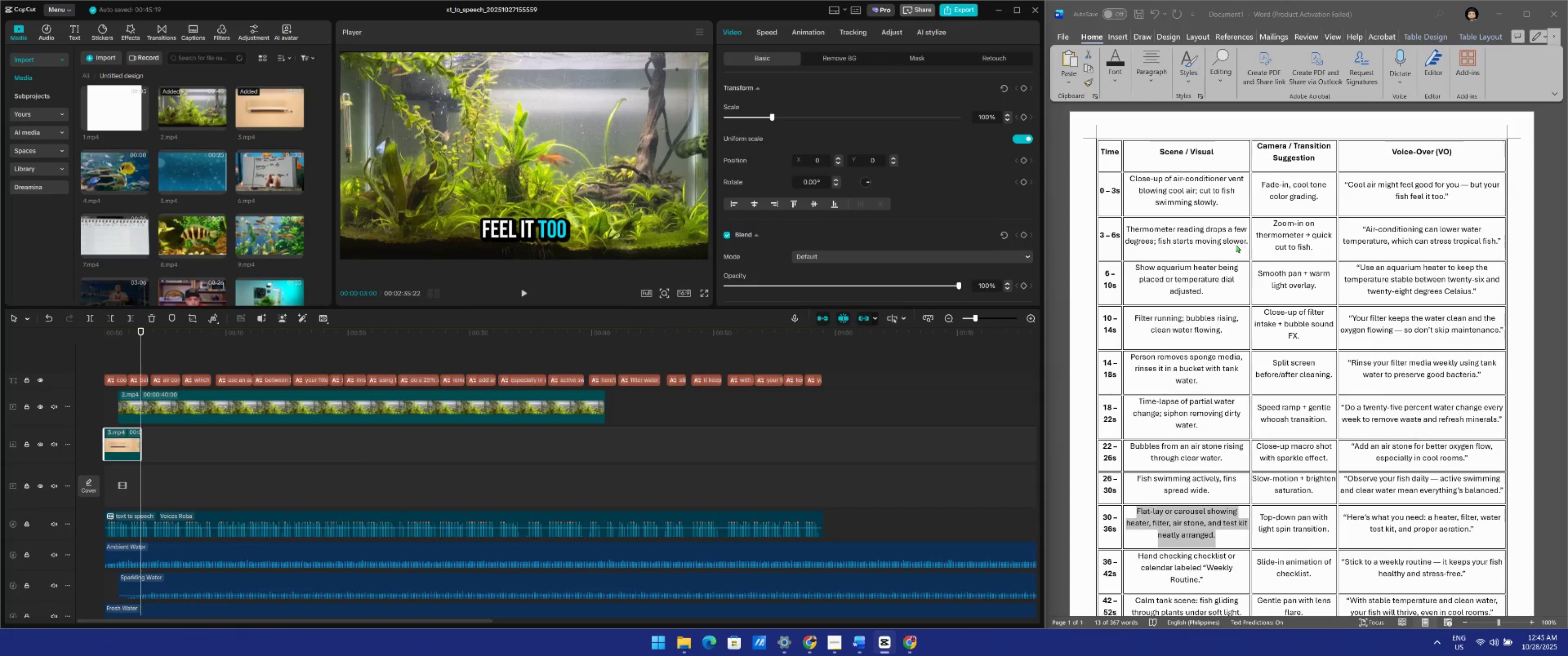 
wait(12.42)
 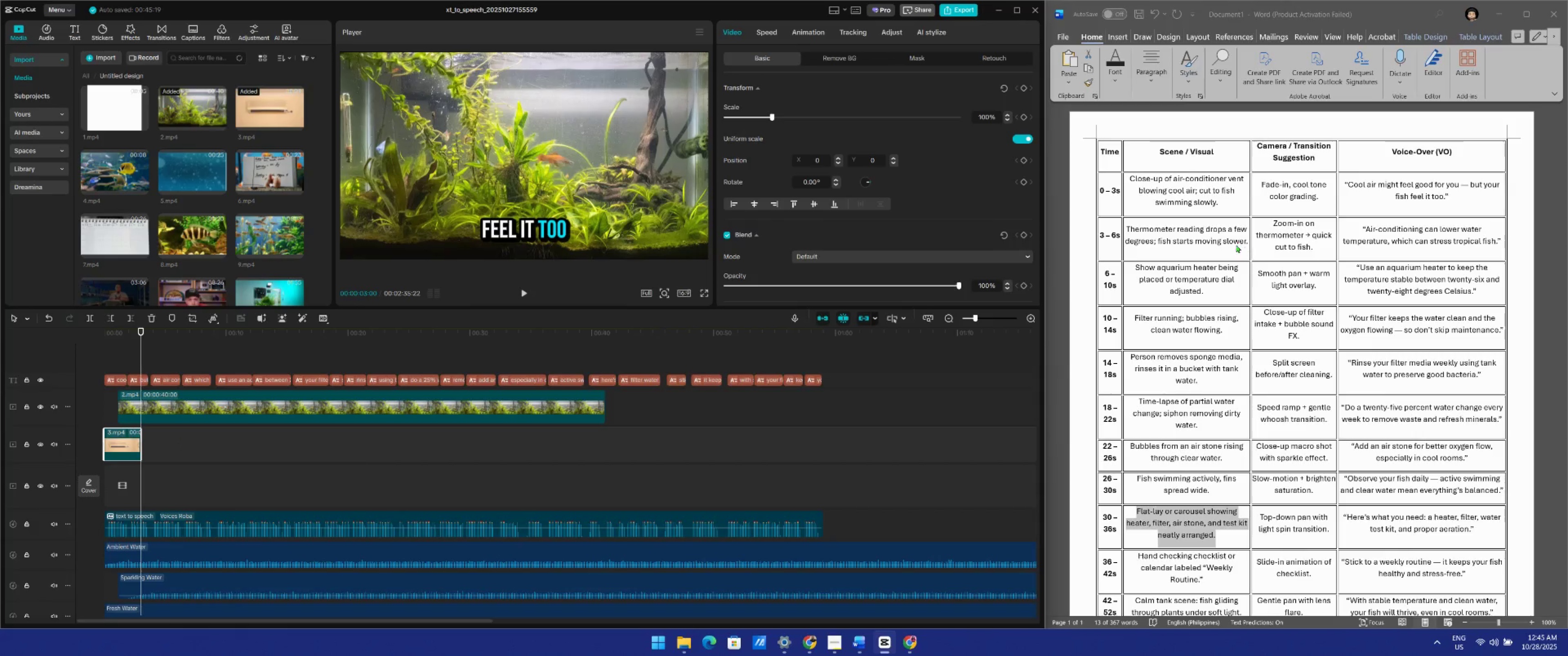 
key(Space)
 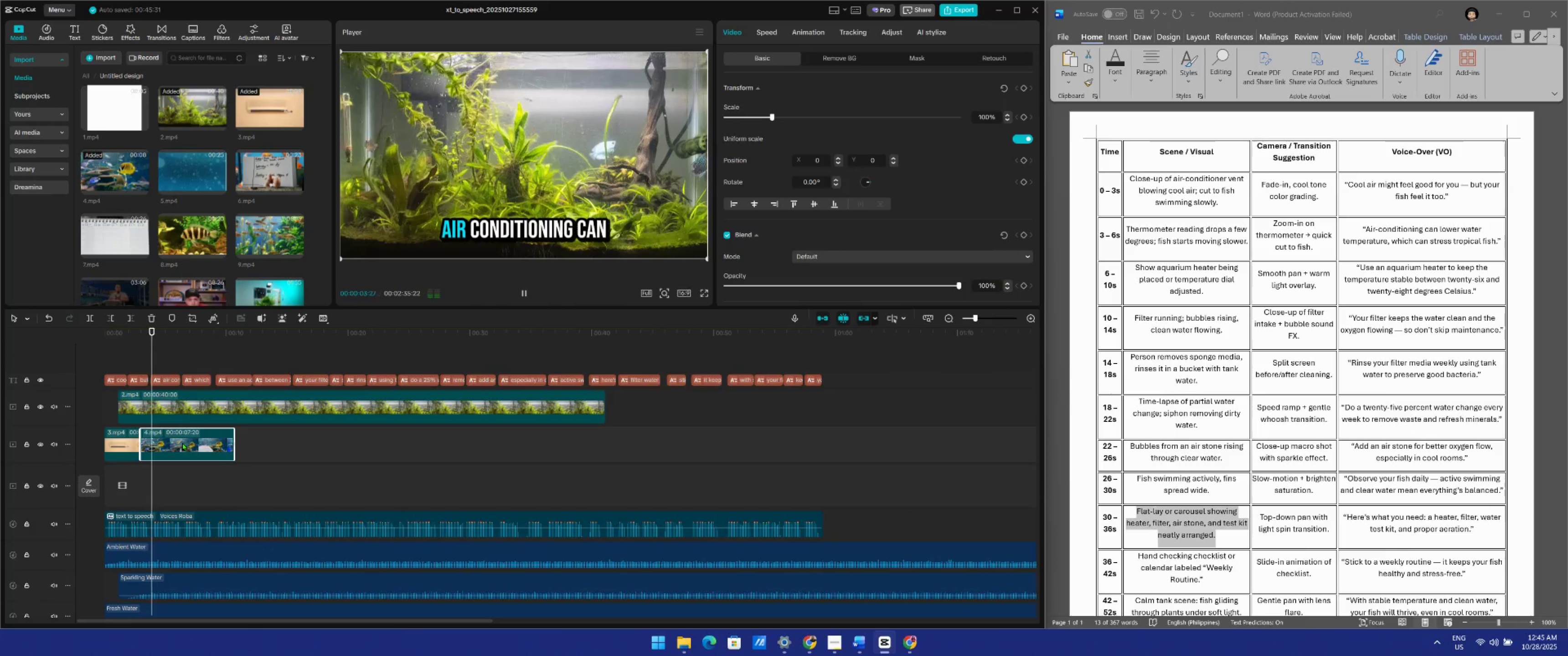 
key(Space)
 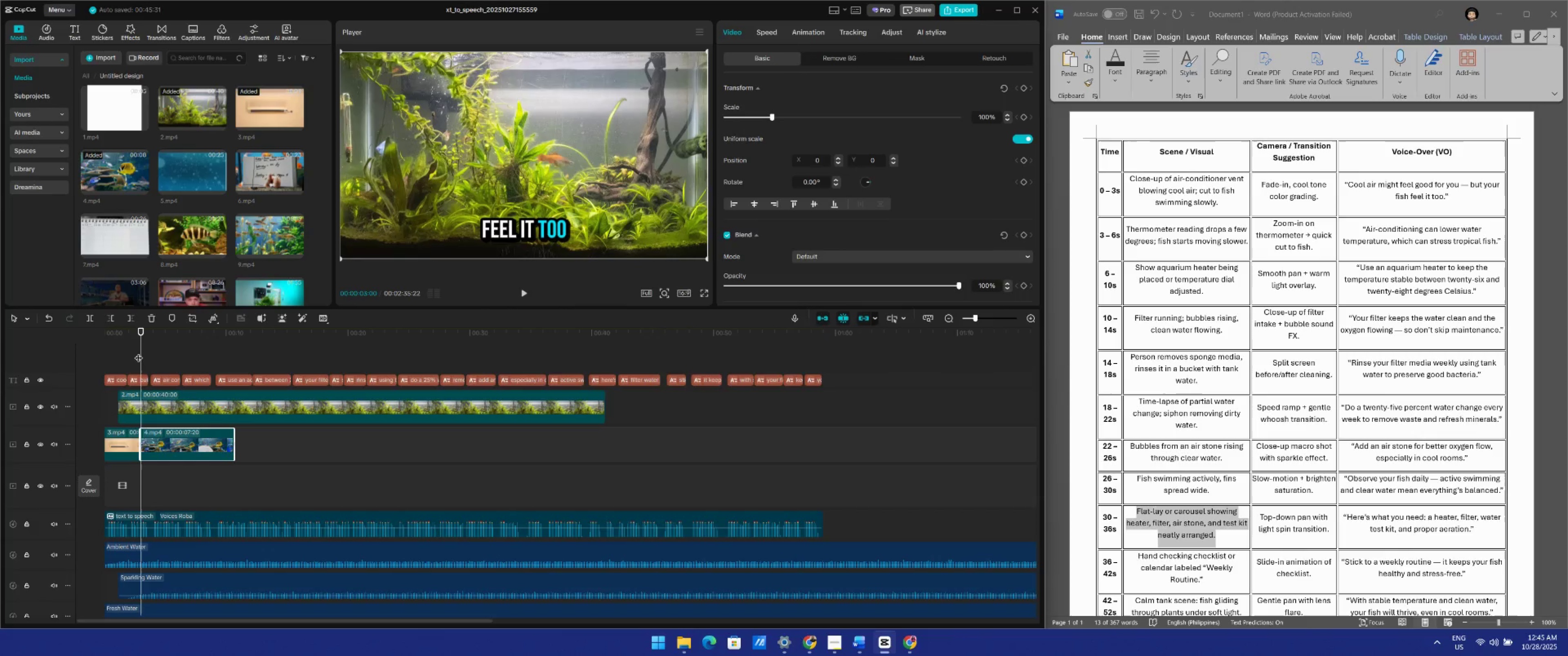 
left_click([144, 397])
 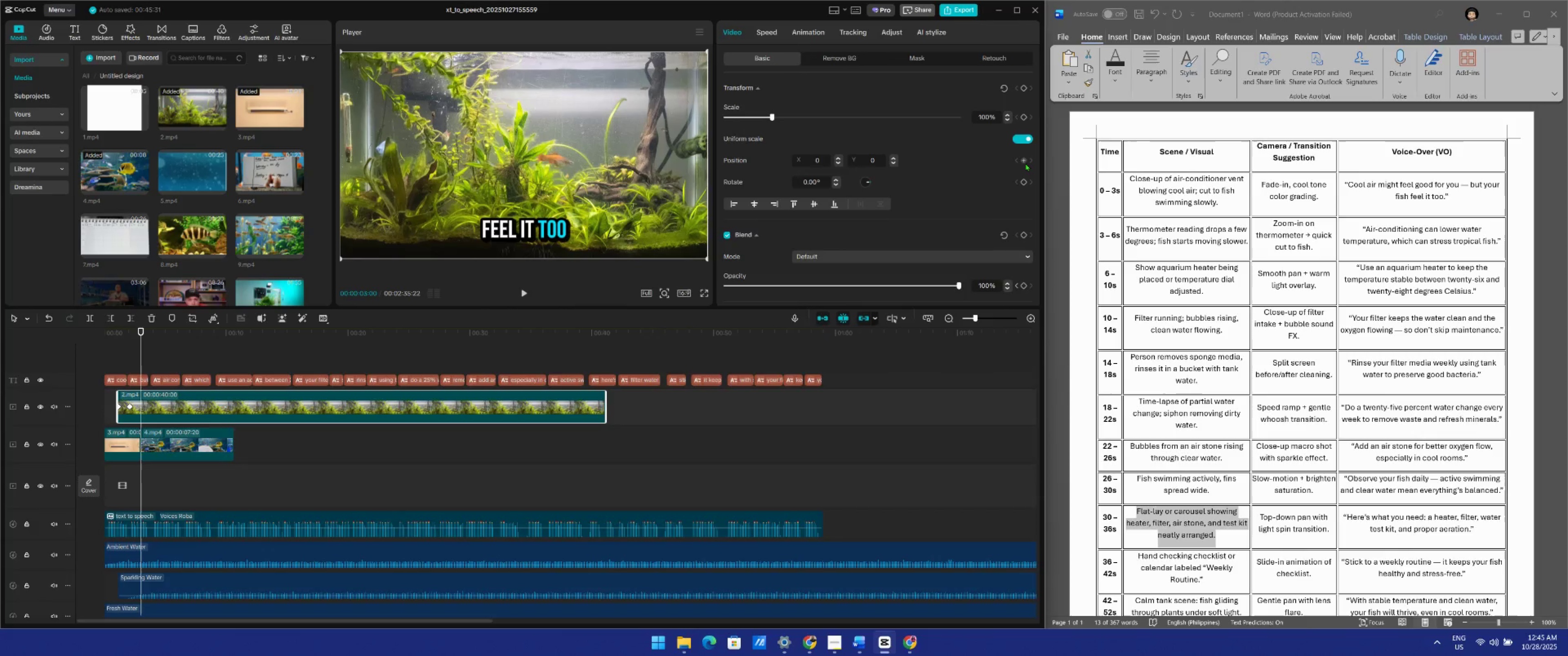 
left_click([1026, 162])
 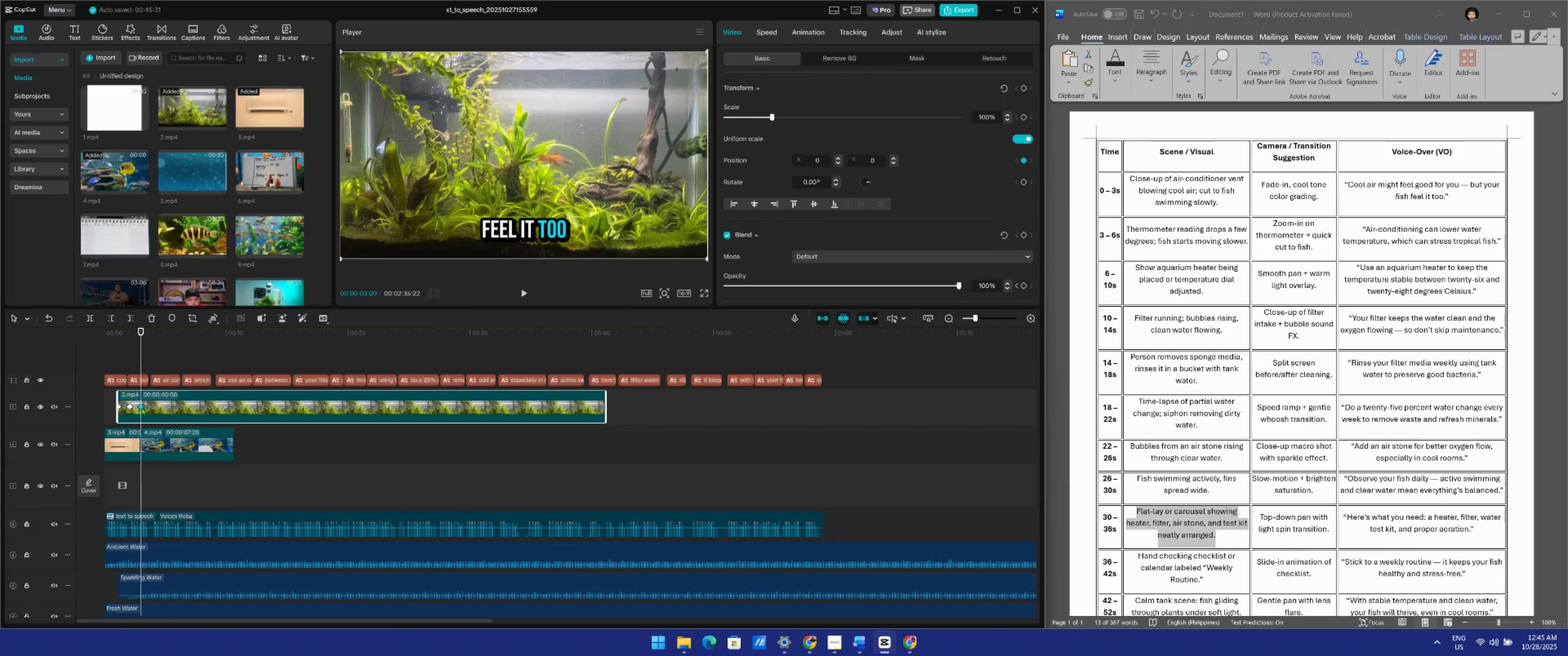 
wait(8.87)
 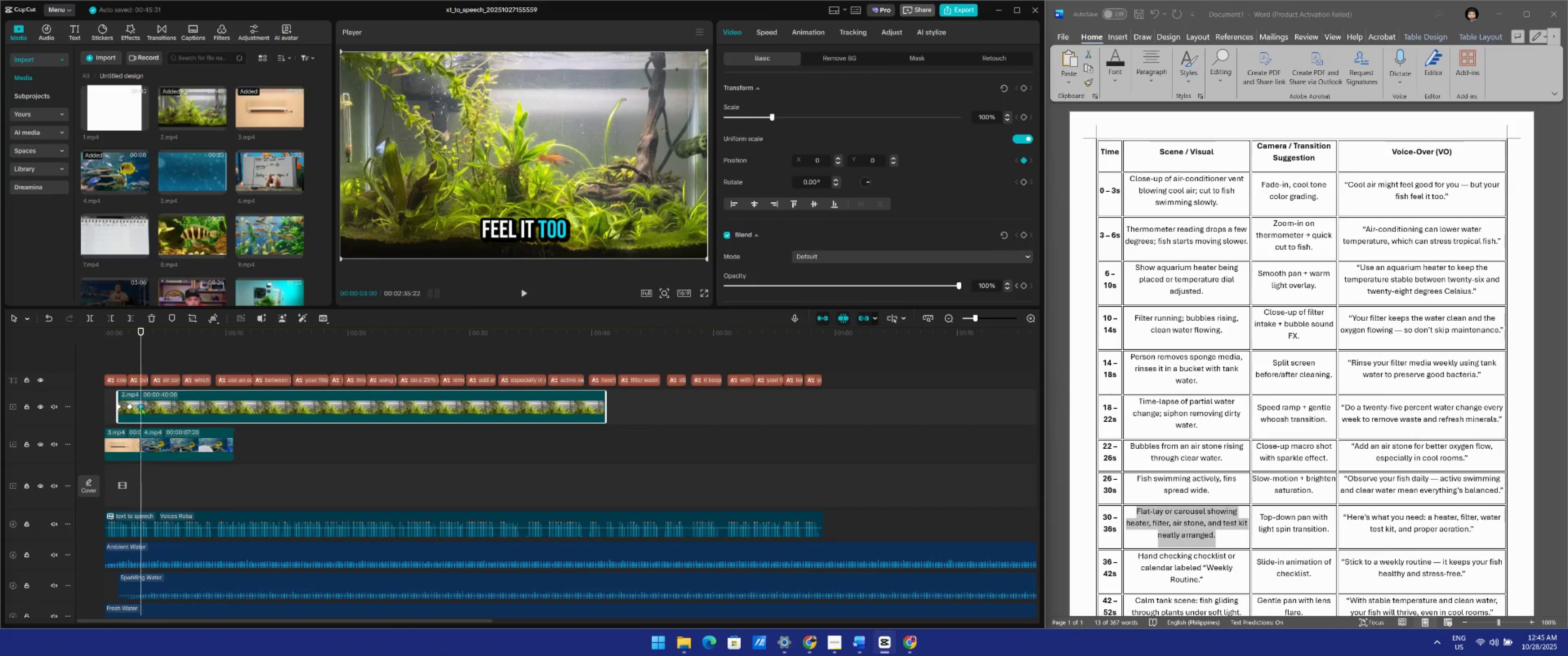 
left_click([1025, 237])
 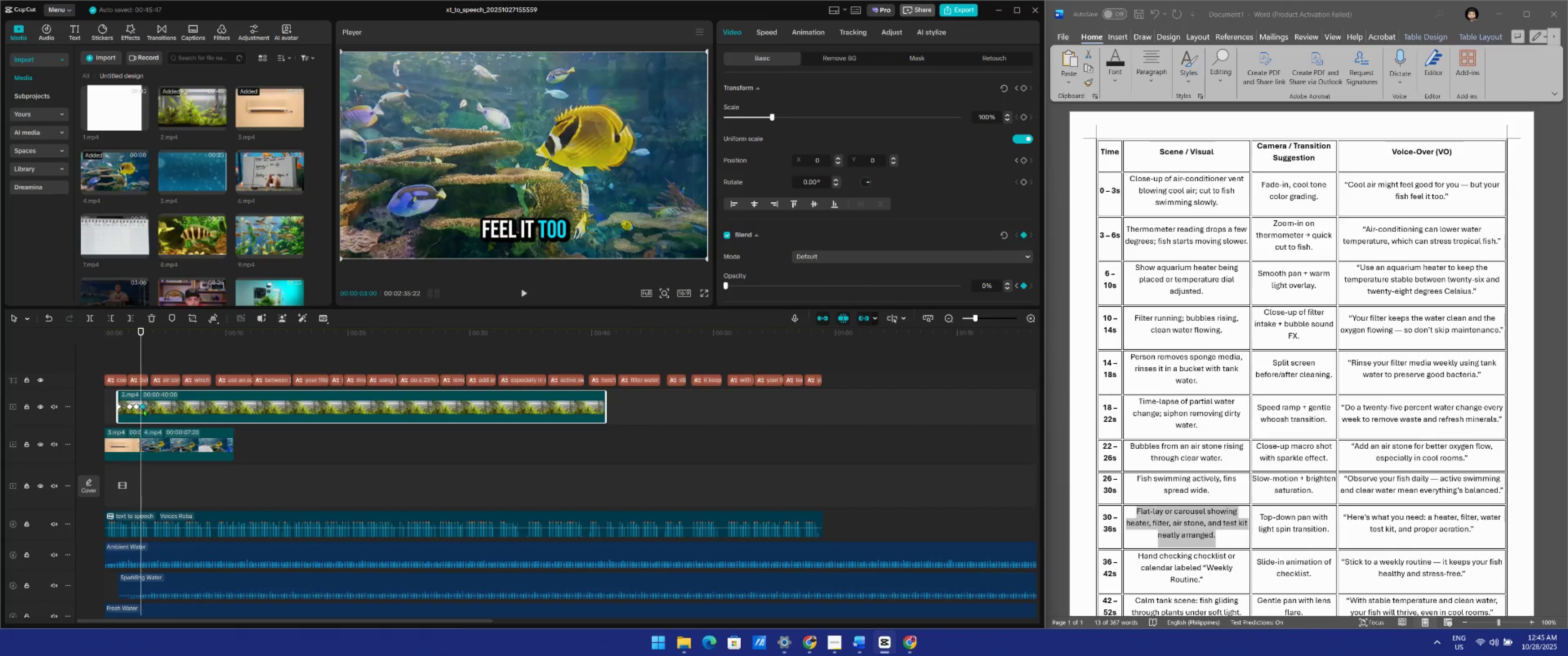 
left_click([179, 401])
 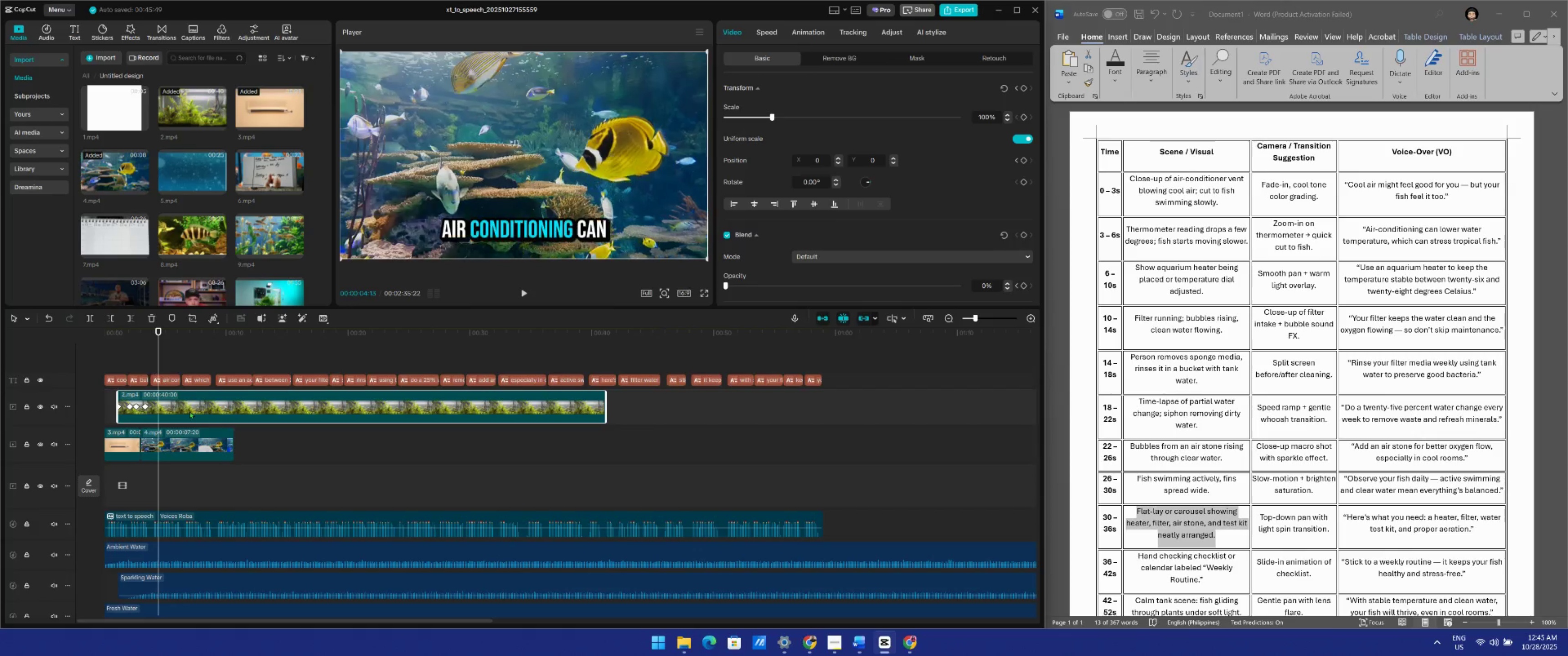 
key(W)
 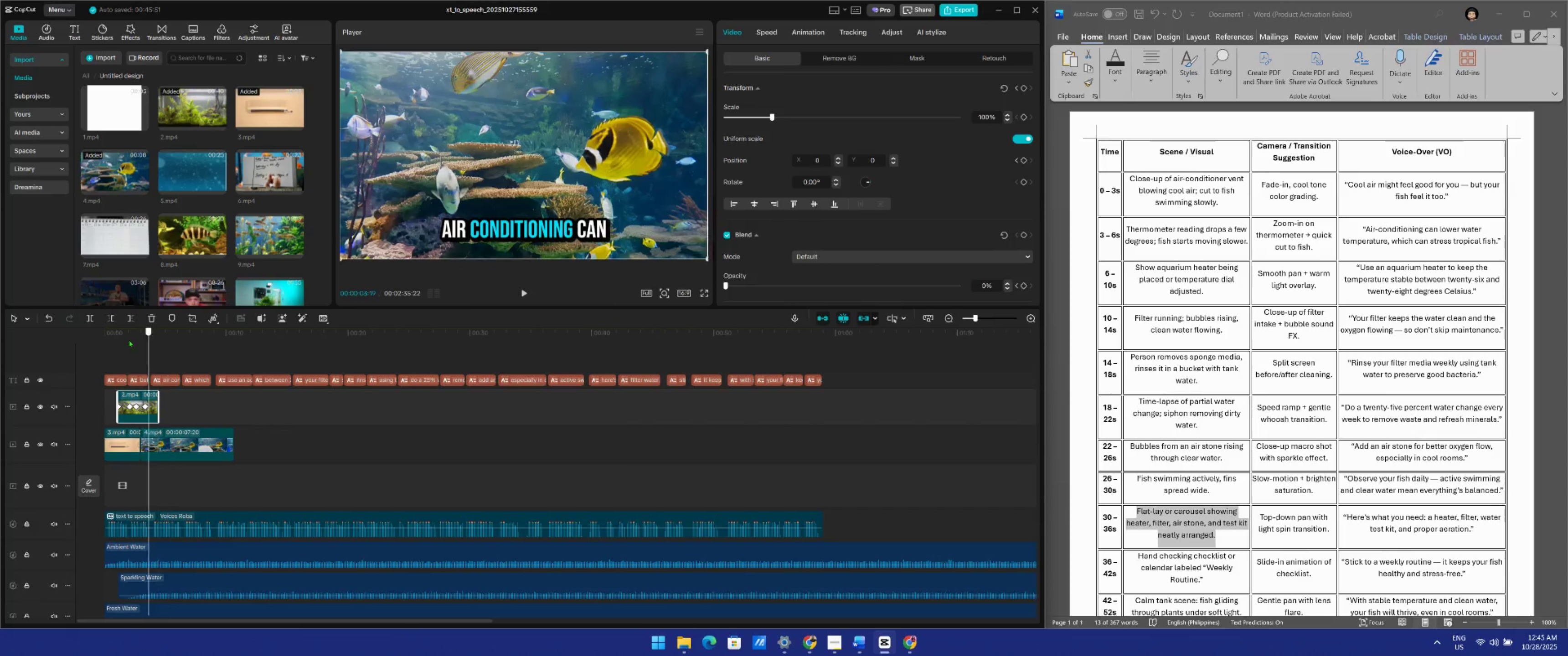 
key(Space)
 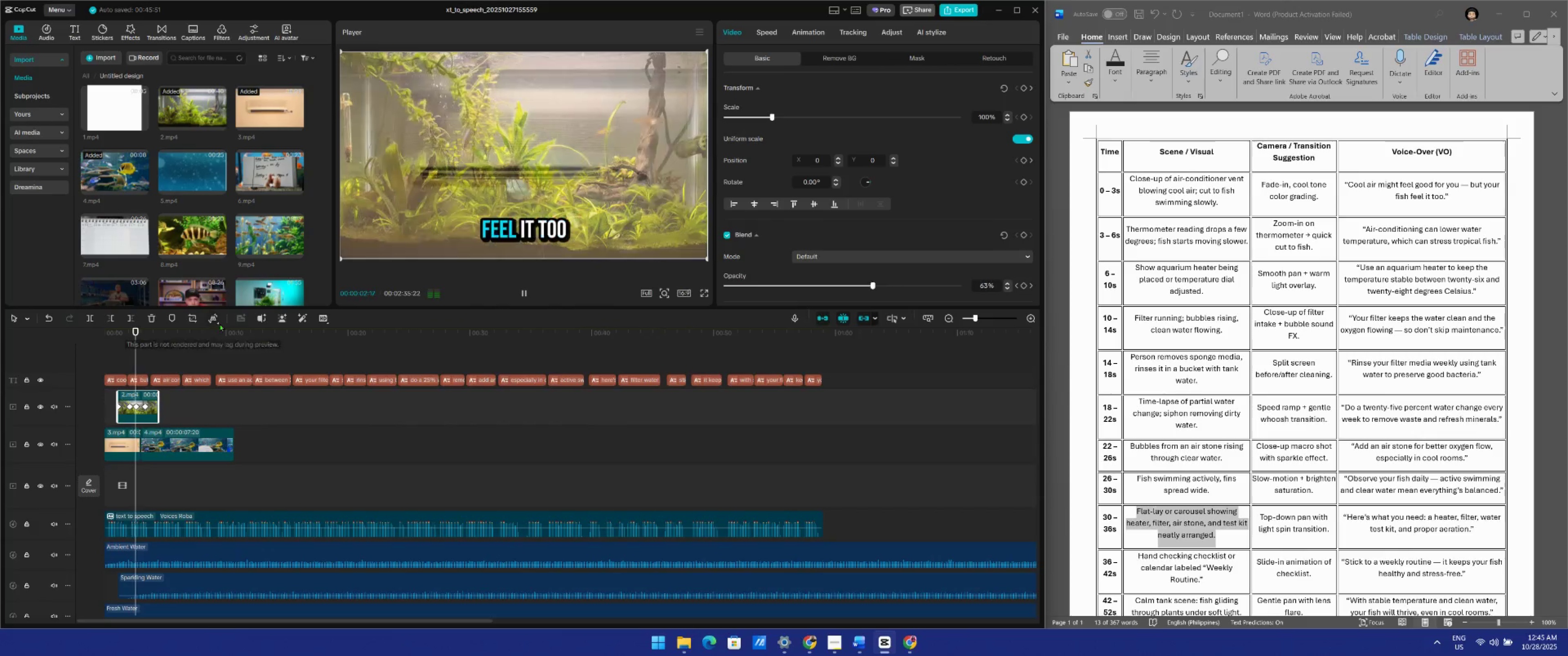 
key(Space)
 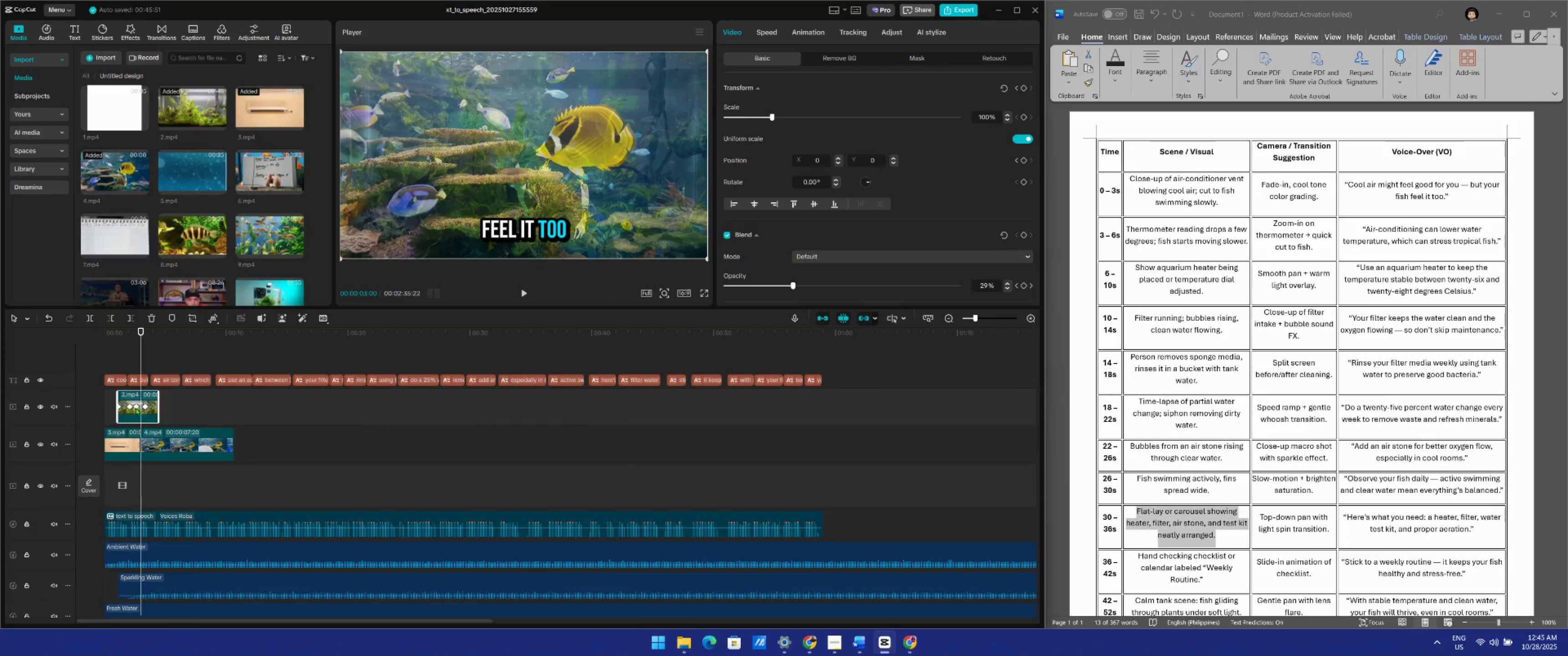 
wait(8.98)
 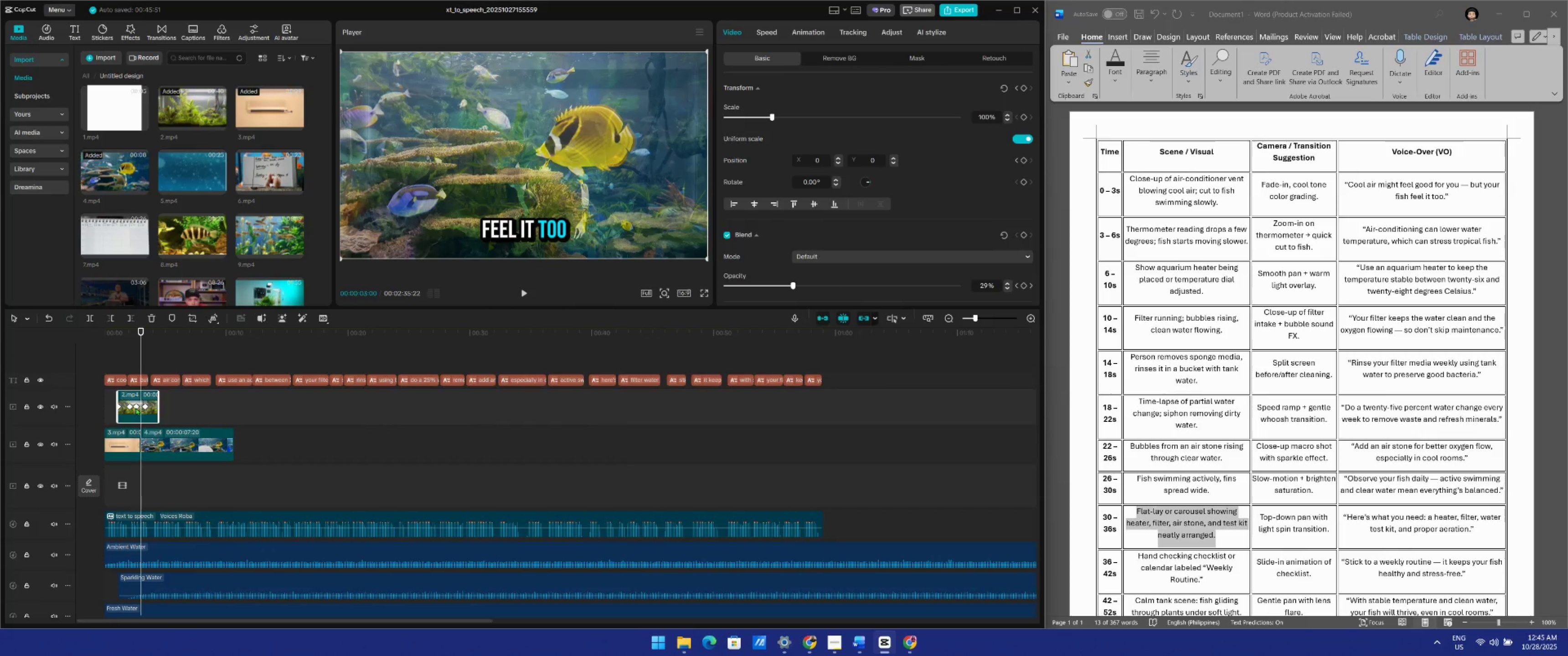 
key(Space)
 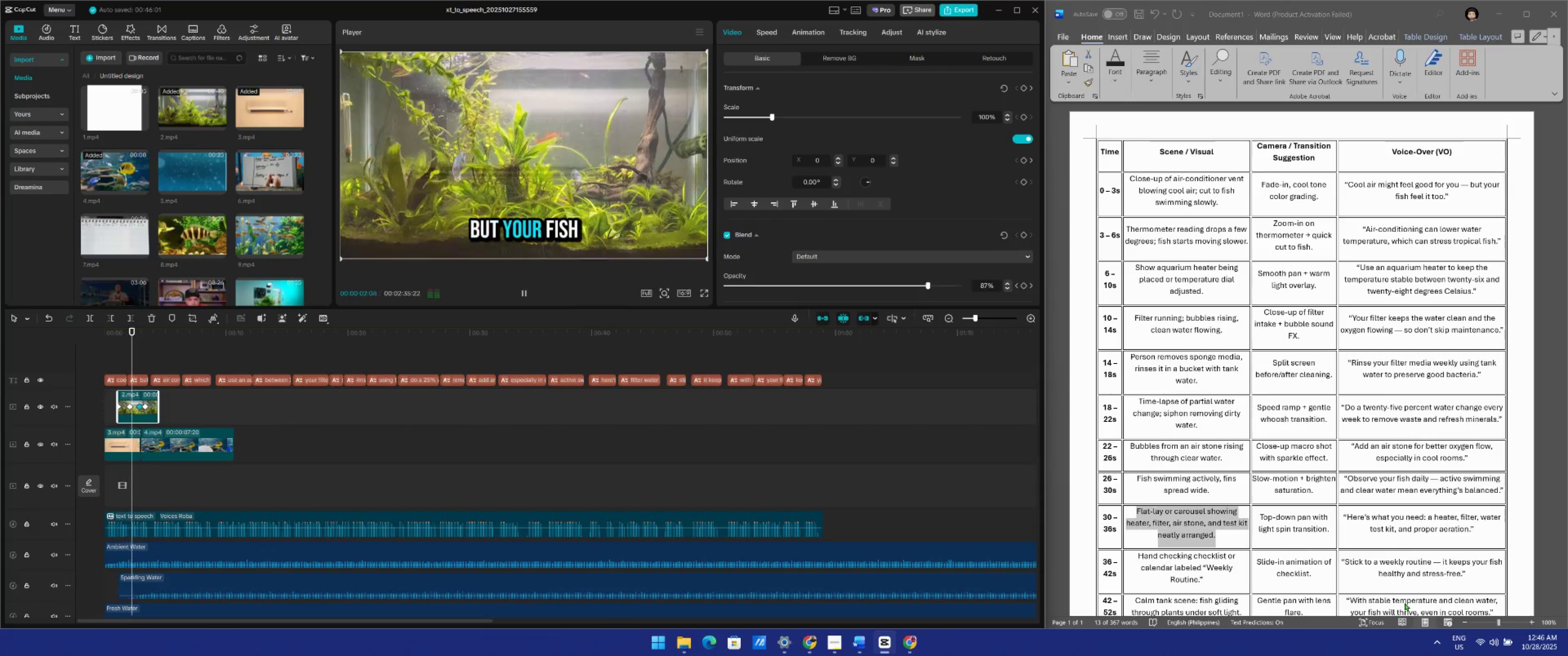 
key(Space)
 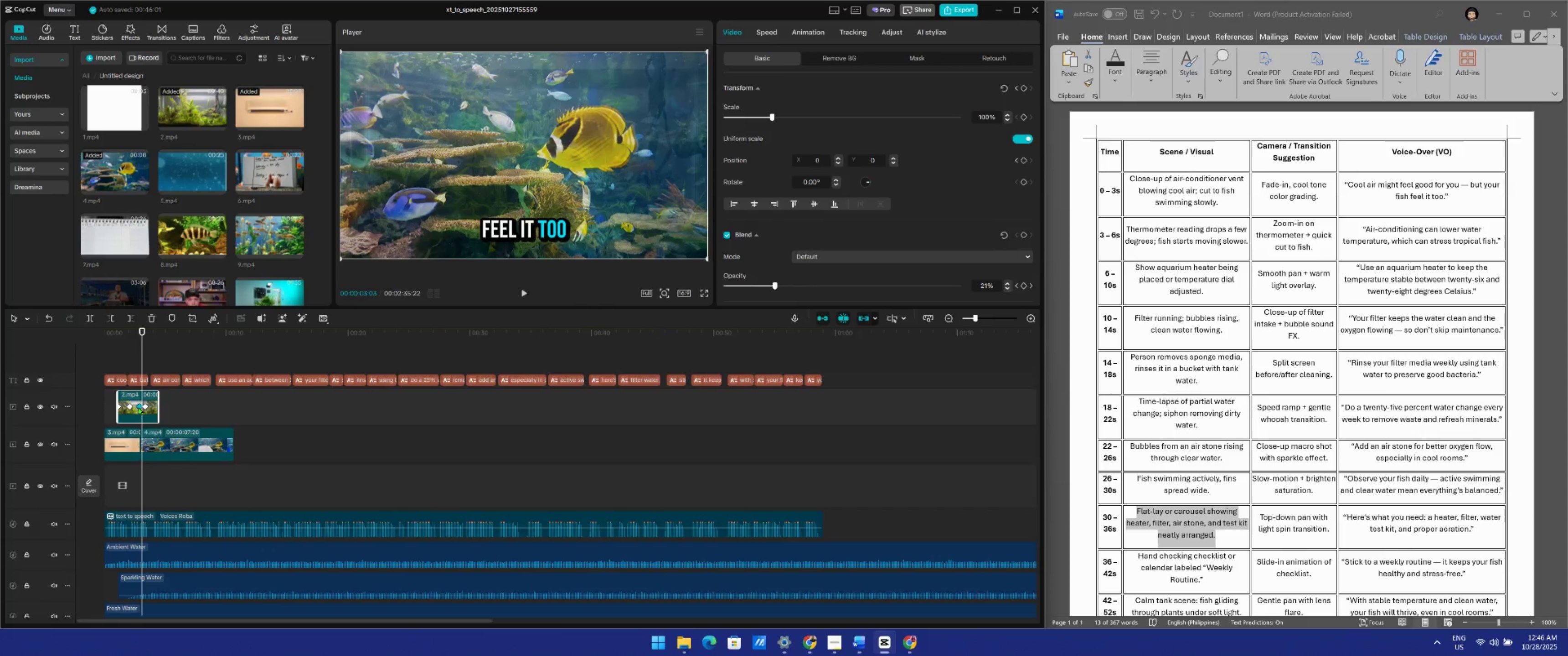 
left_click([139, 407])
 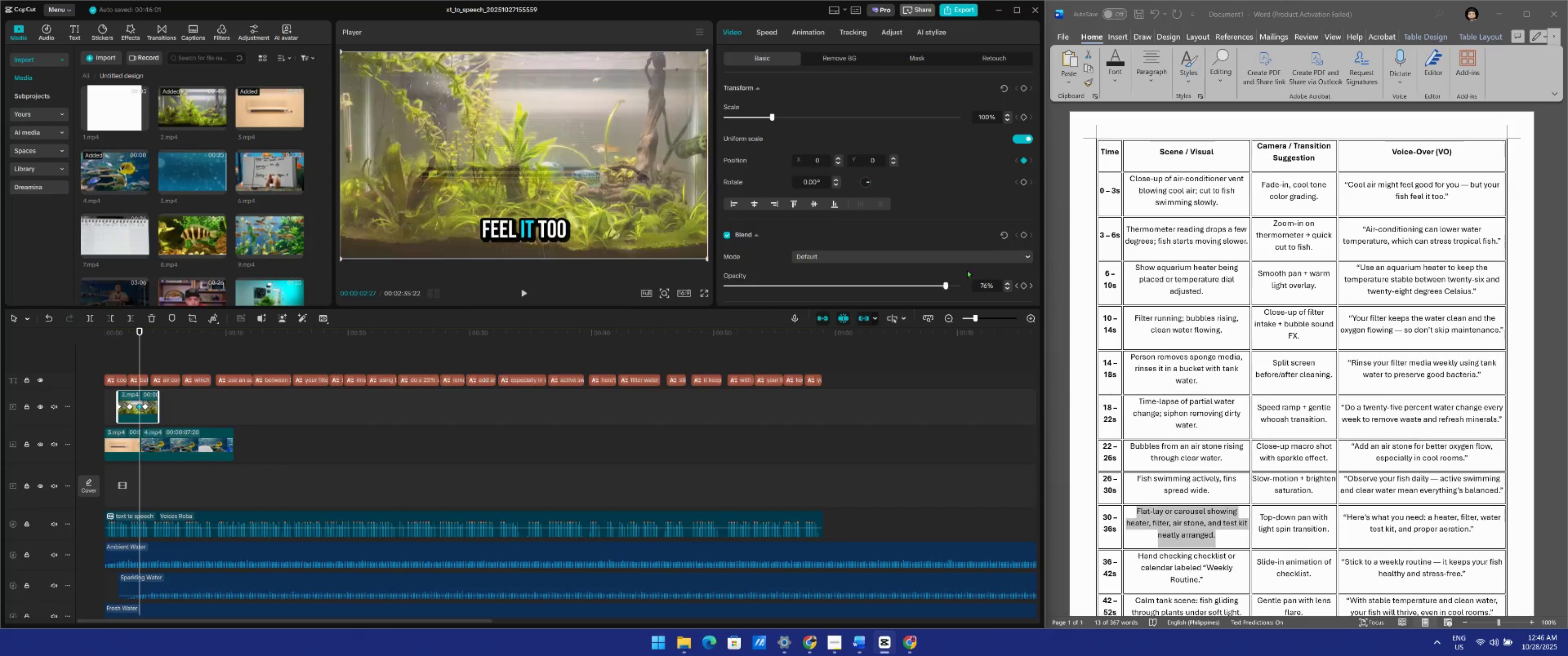 
key(Space)
 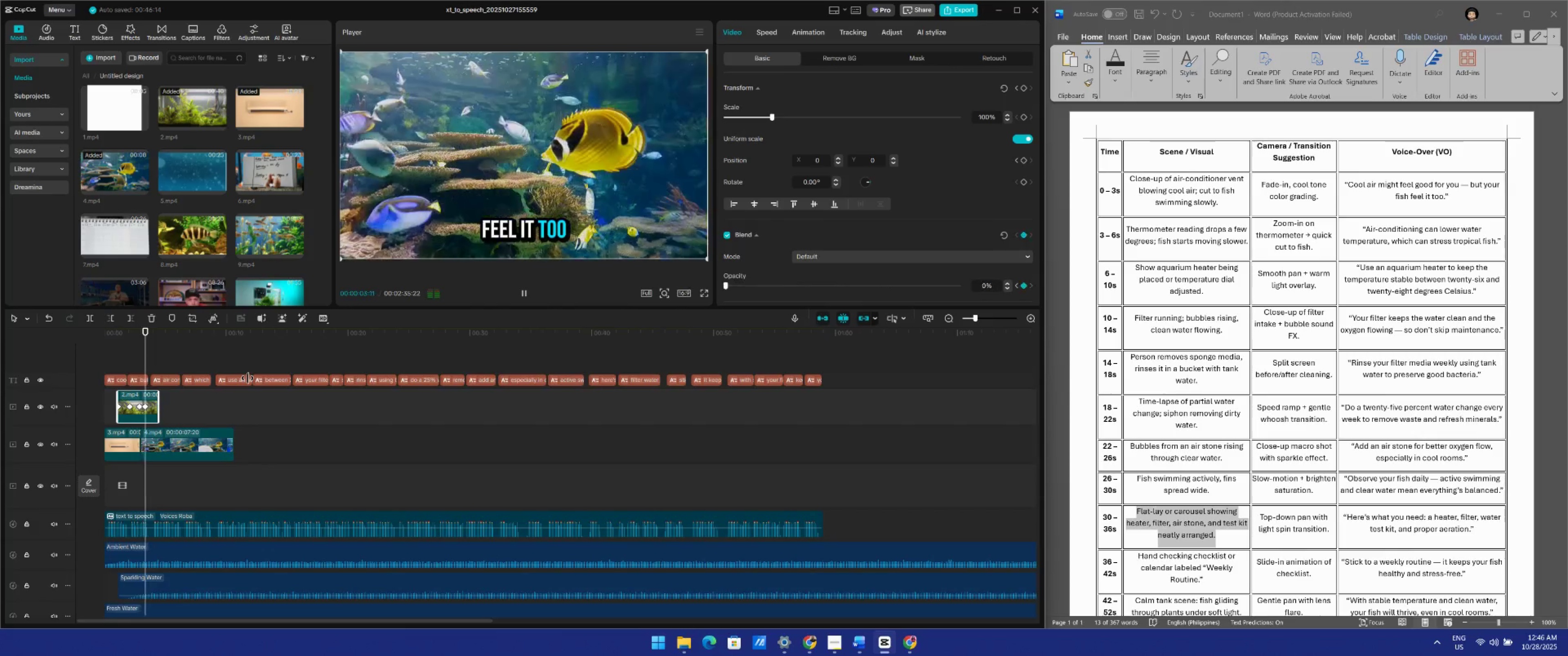 
key(Space)
 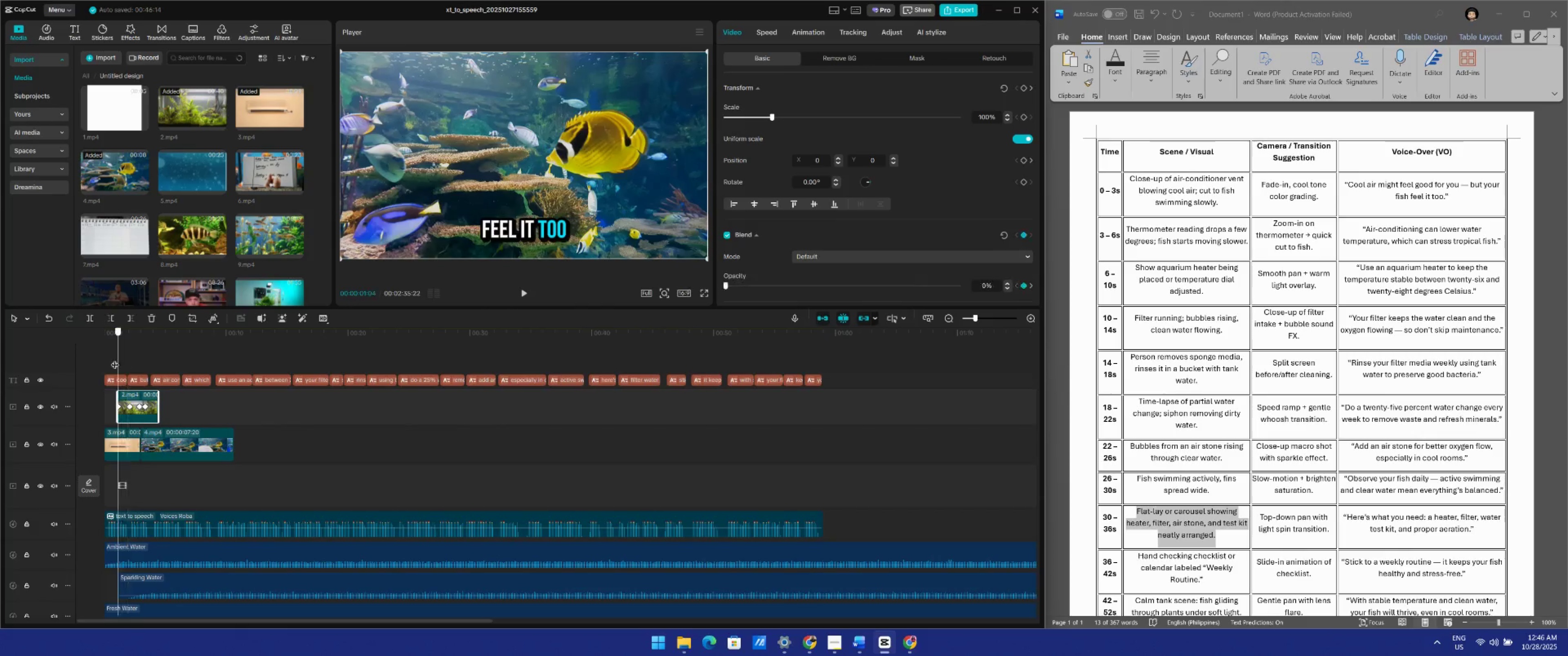 
key(Space)
 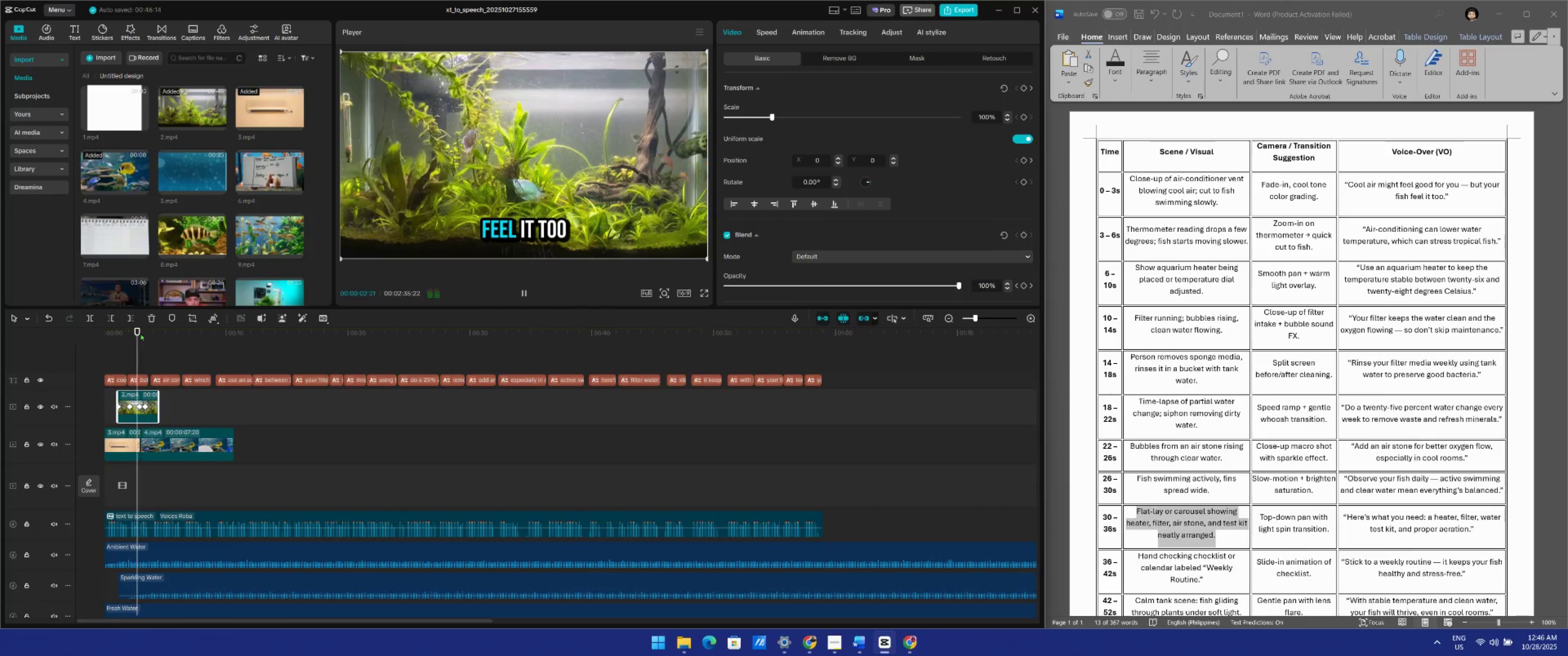 
key(Space)
 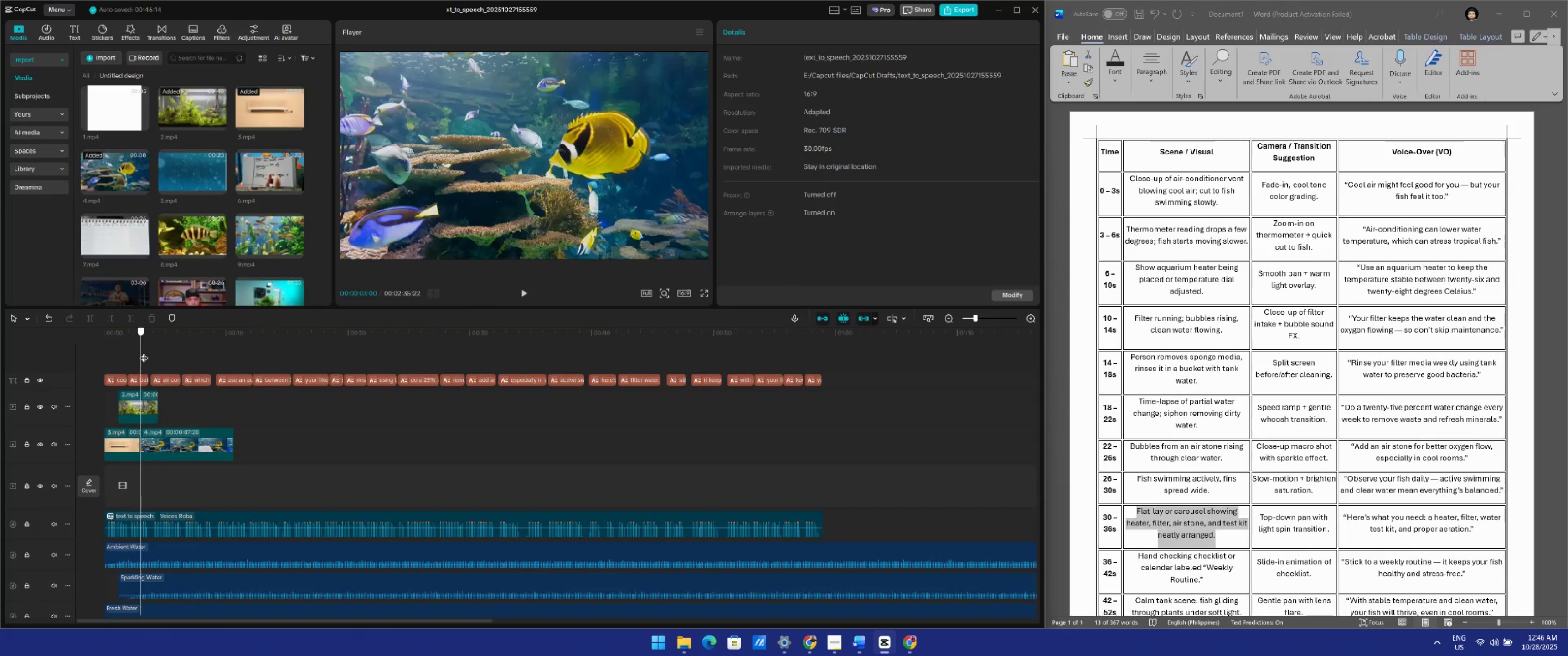 
left_click([152, 408])
 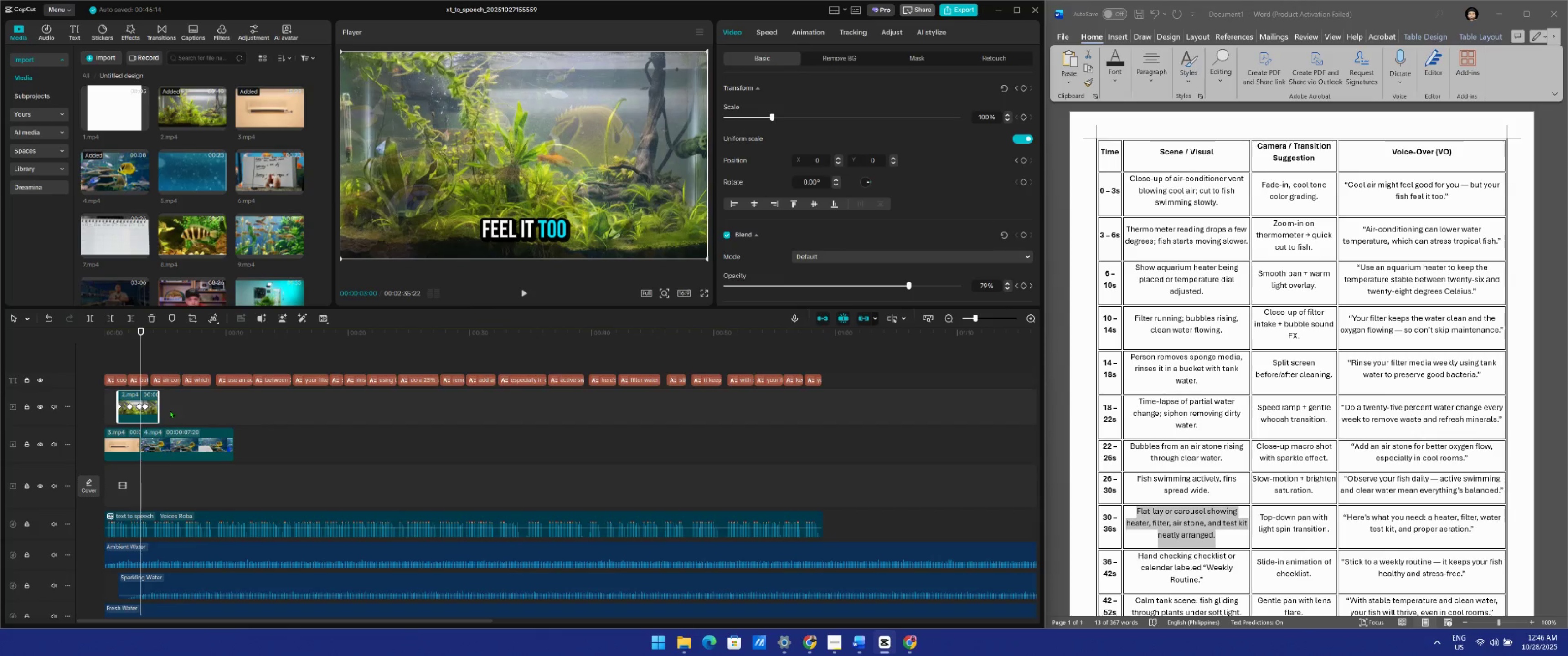 
left_click([138, 405])
 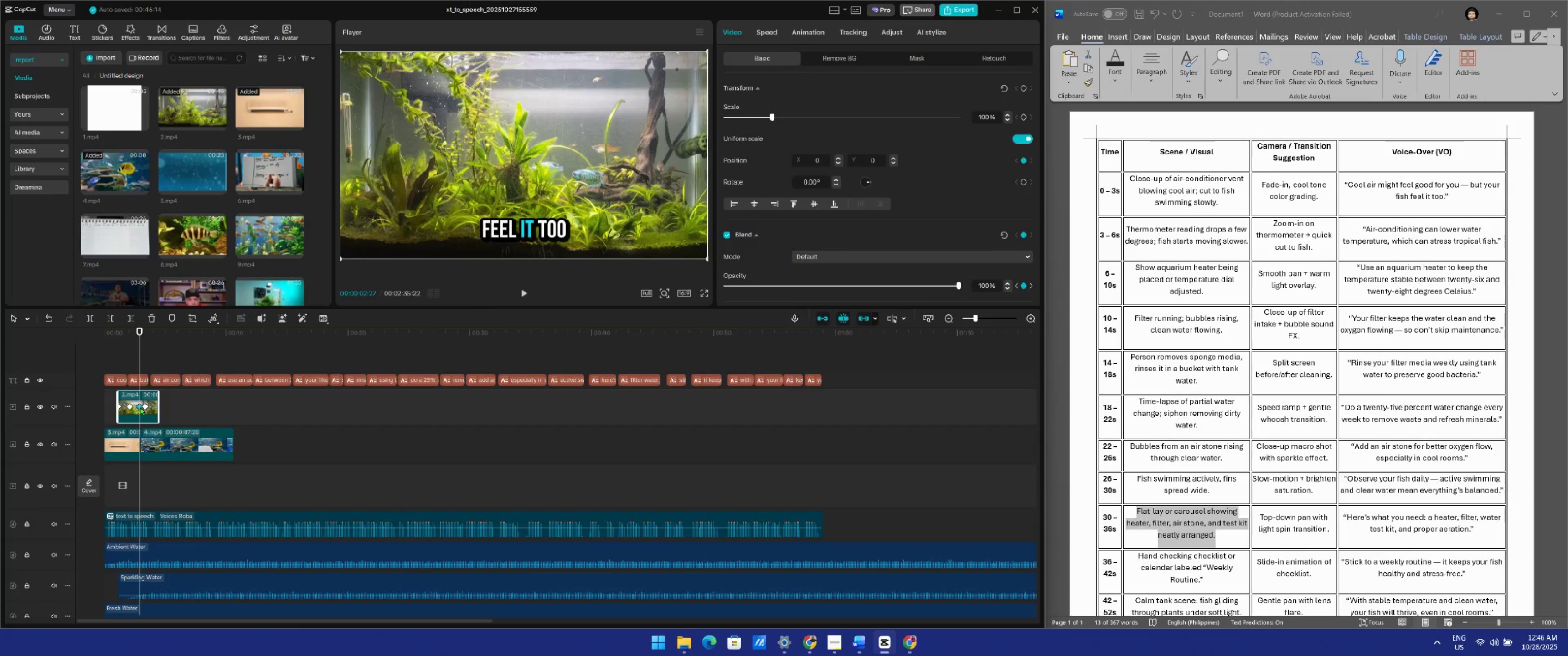 
key(Space)
 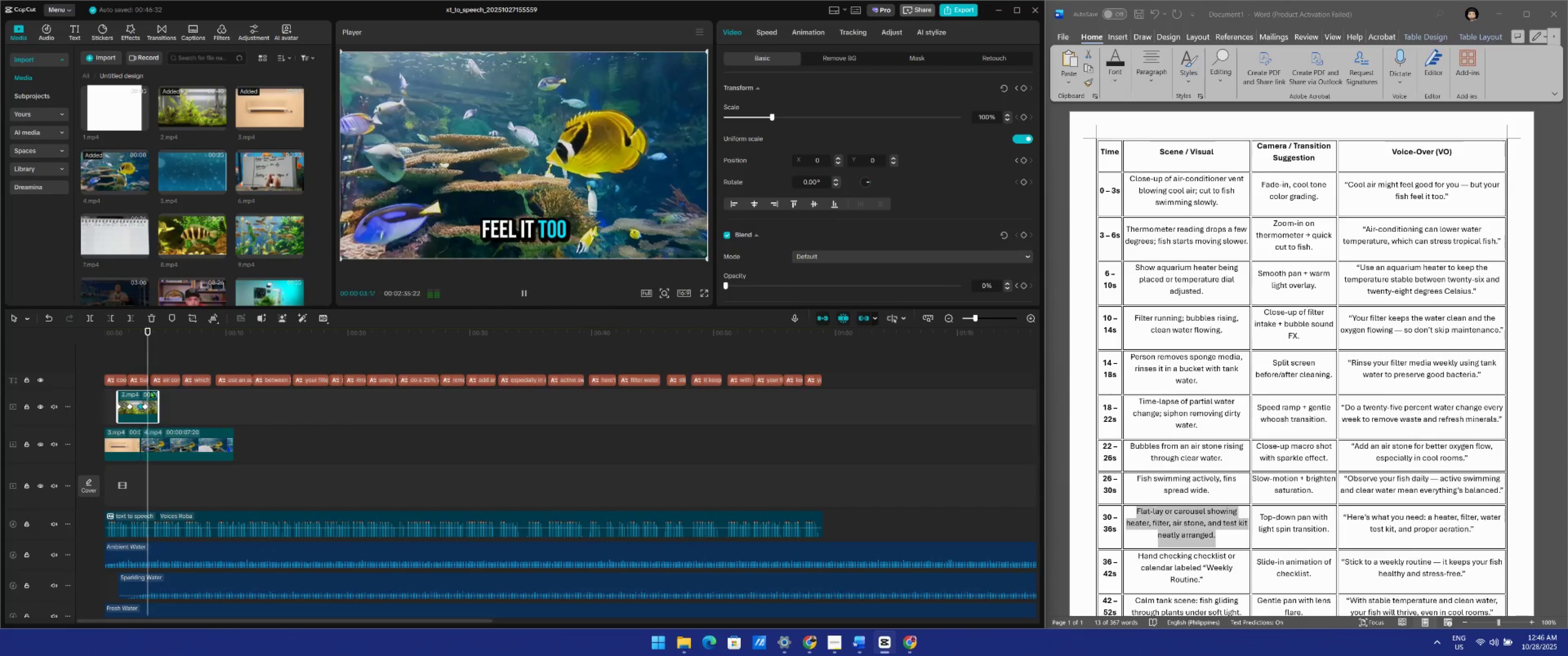 
key(Space)
 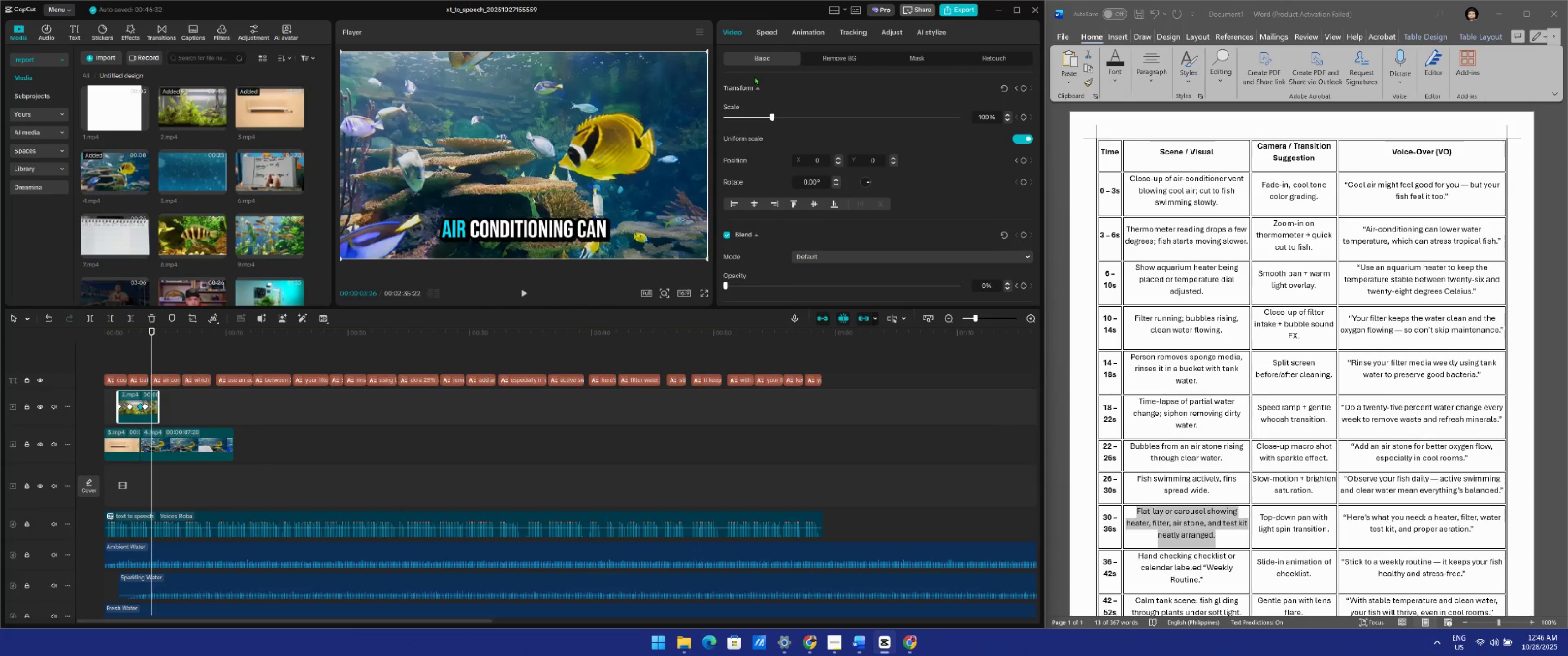 
wait(13.55)
 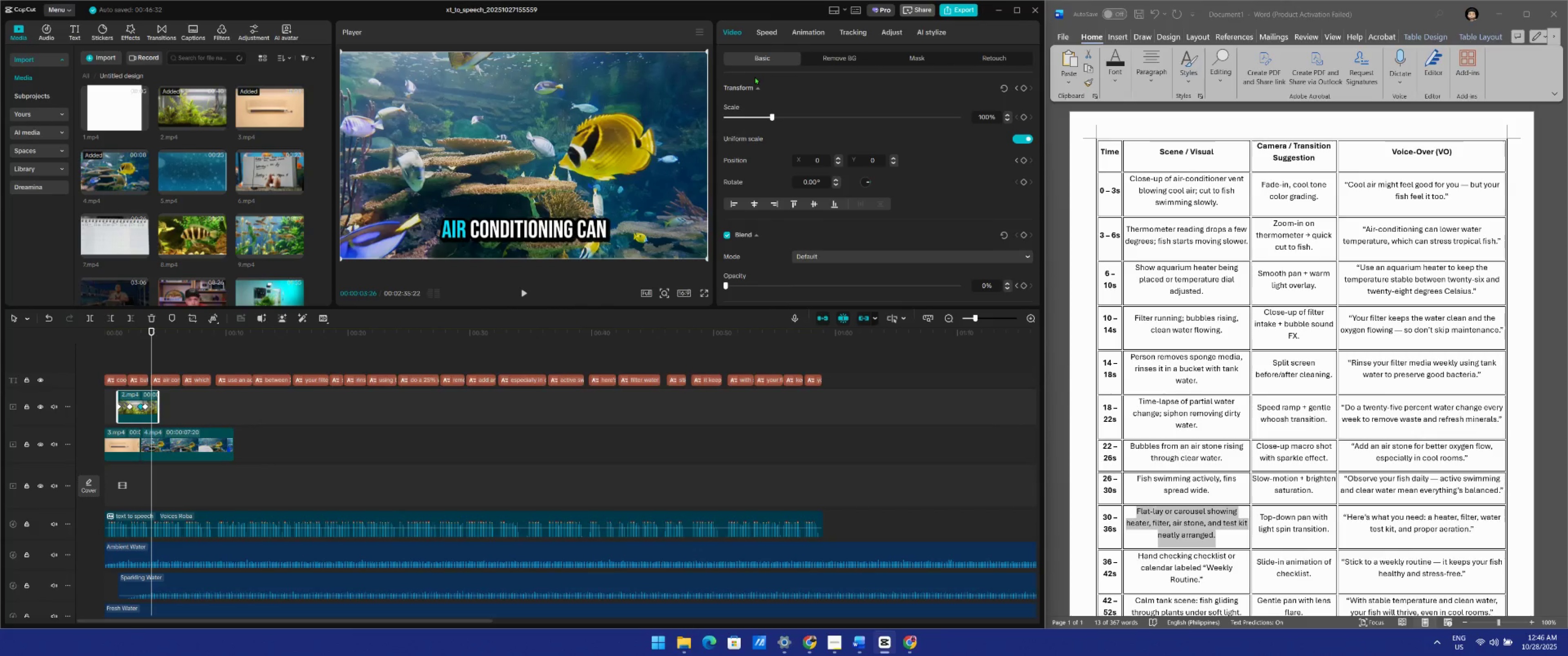 
left_click([811, 645])
 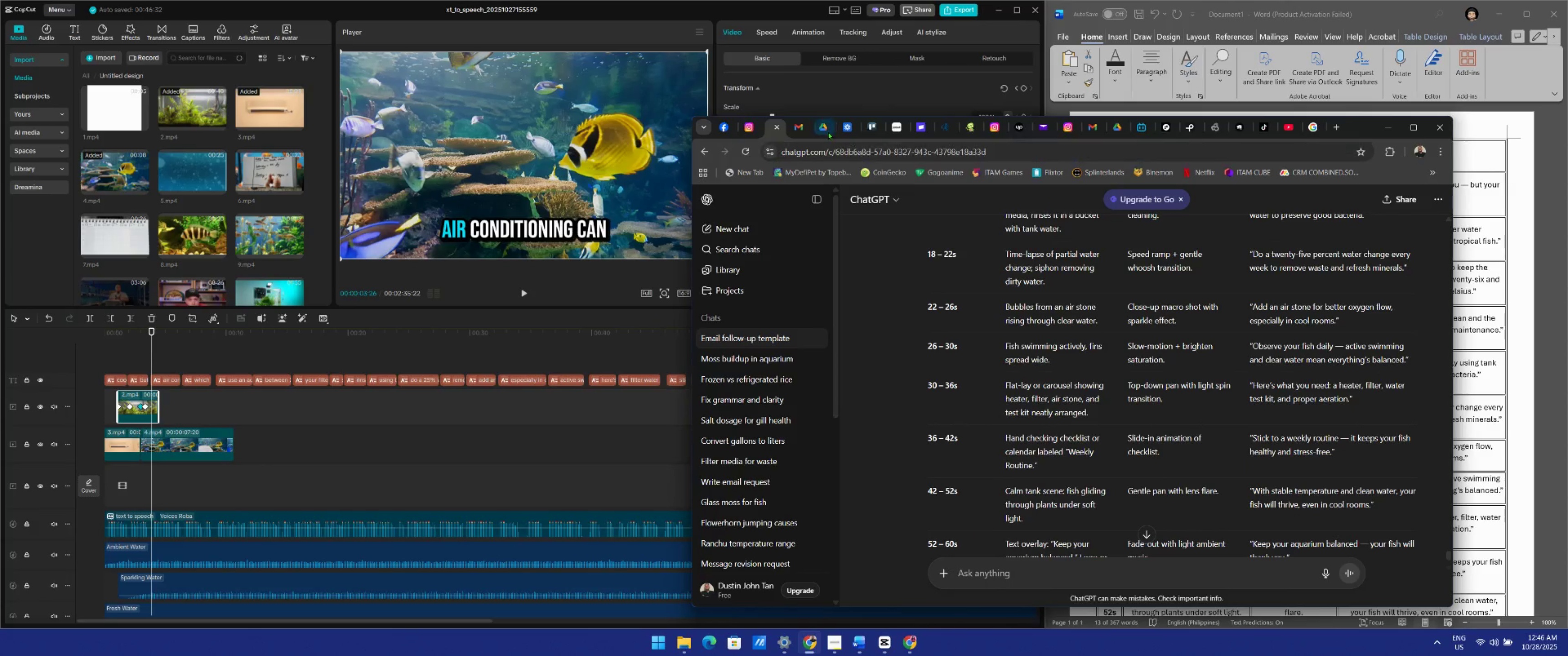 
left_click([826, 128])
 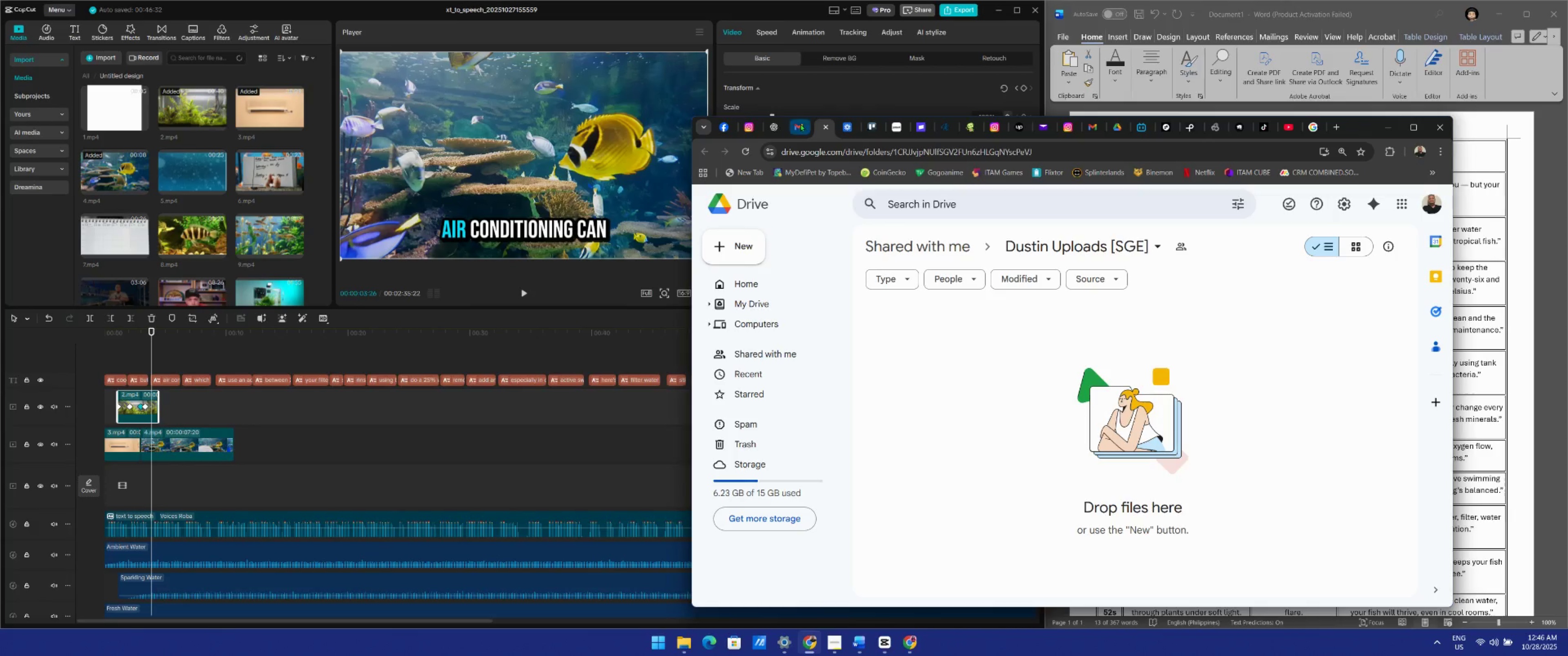 
left_click([799, 123])
 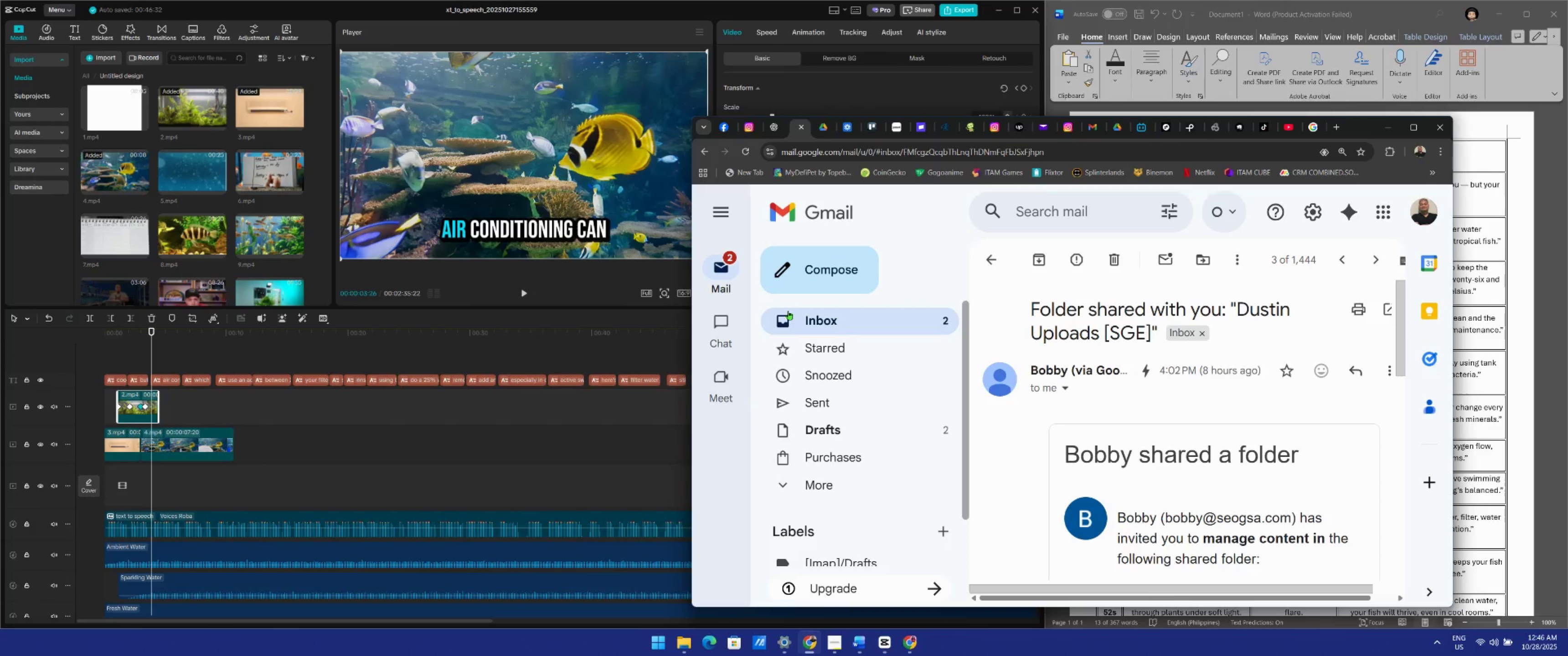 
left_click([774, 318])
 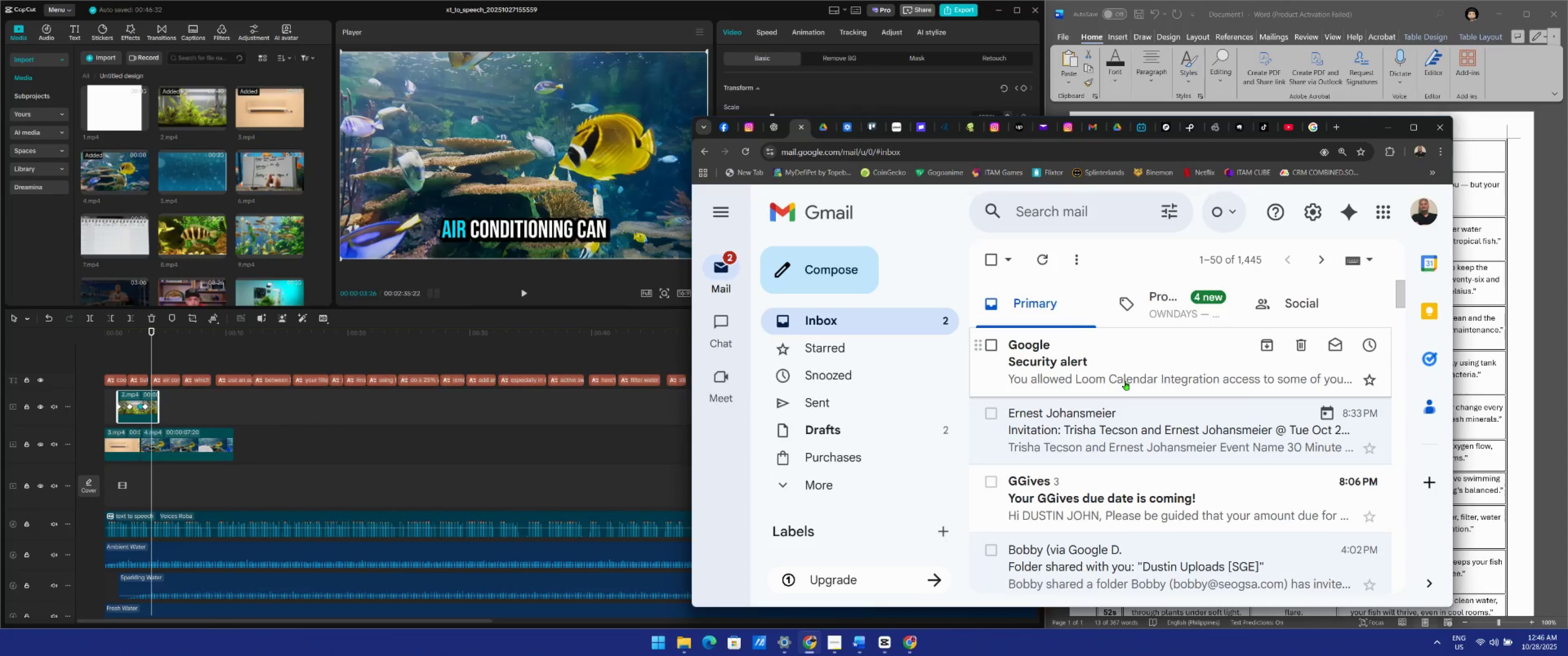 
wait(5.62)
 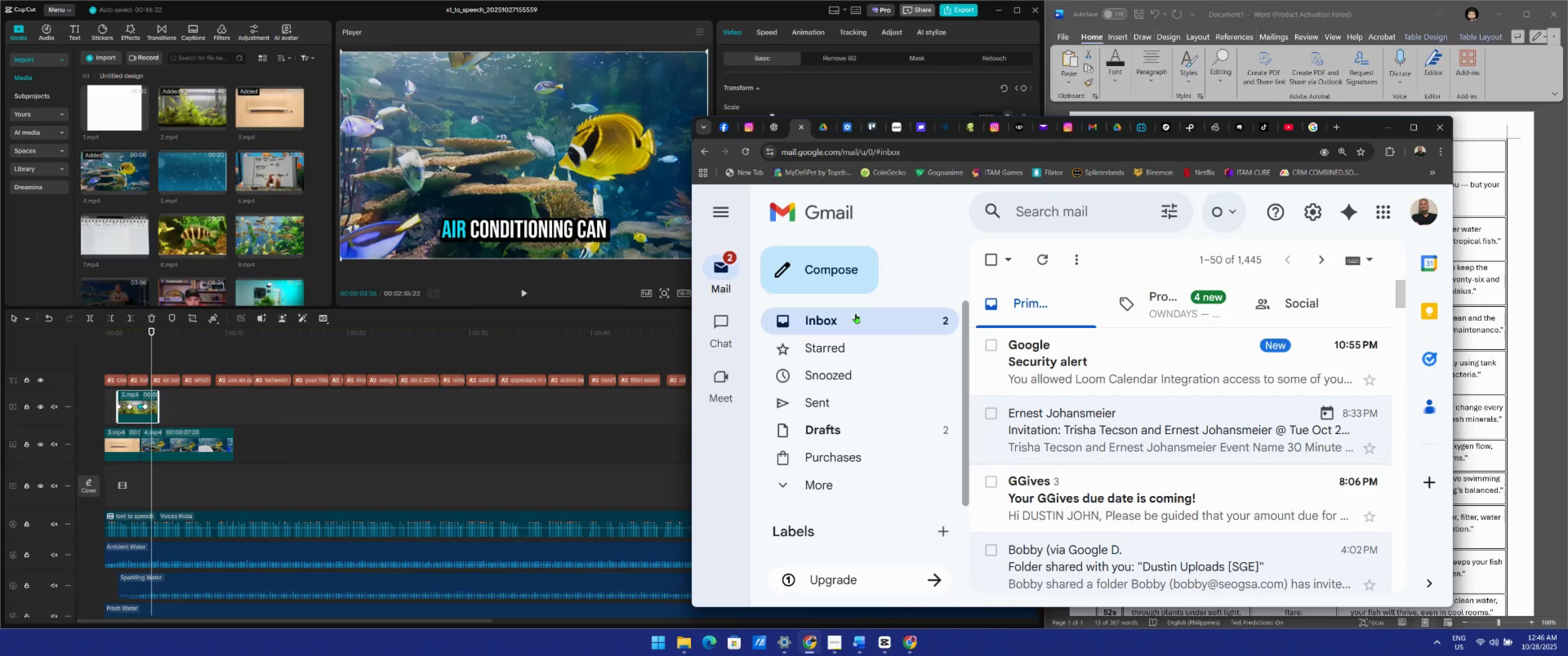 
scroll: coordinate [1127, 488], scroll_direction: down, amount: 7.0
 